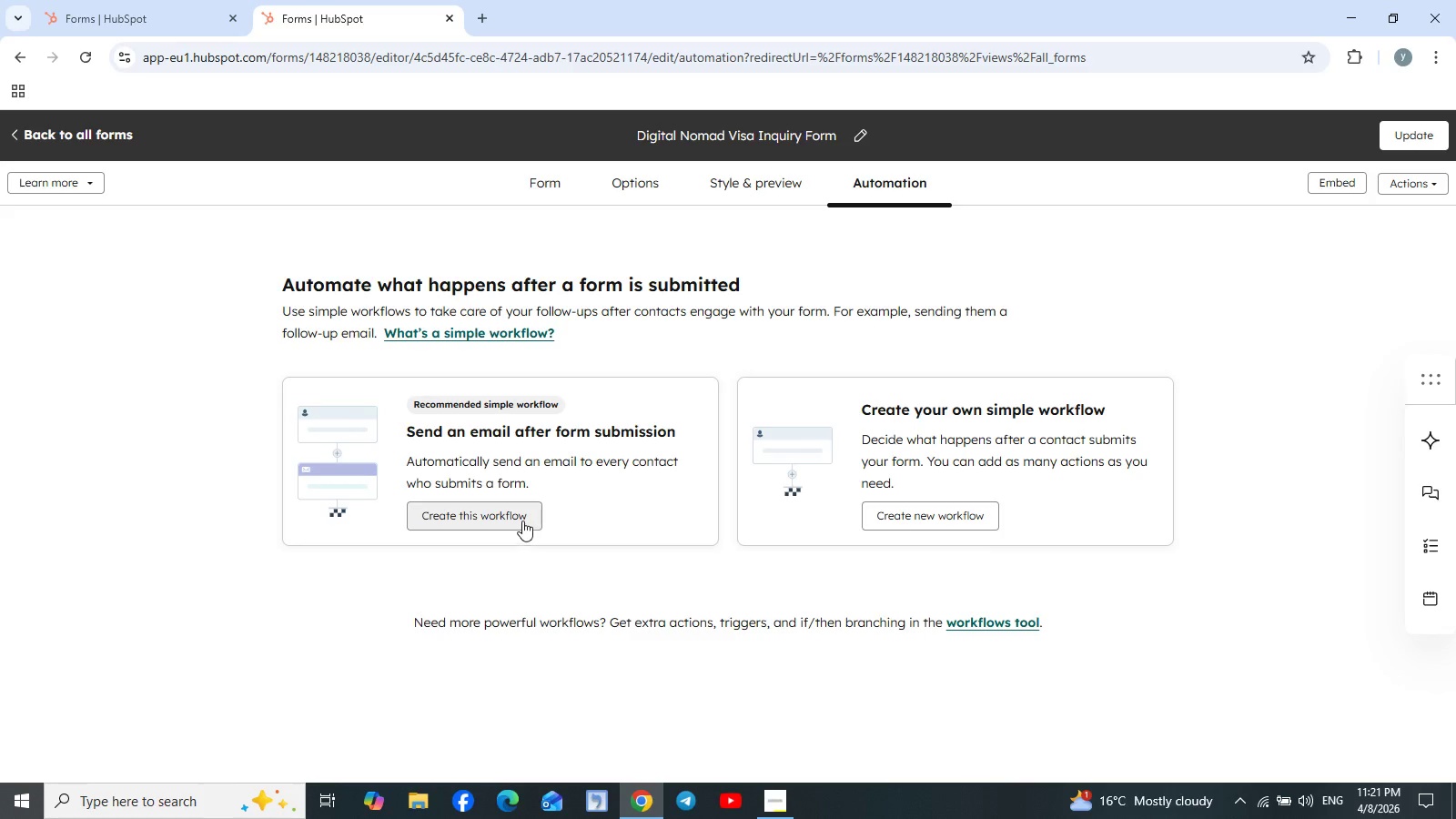 
left_click([499, 515])
 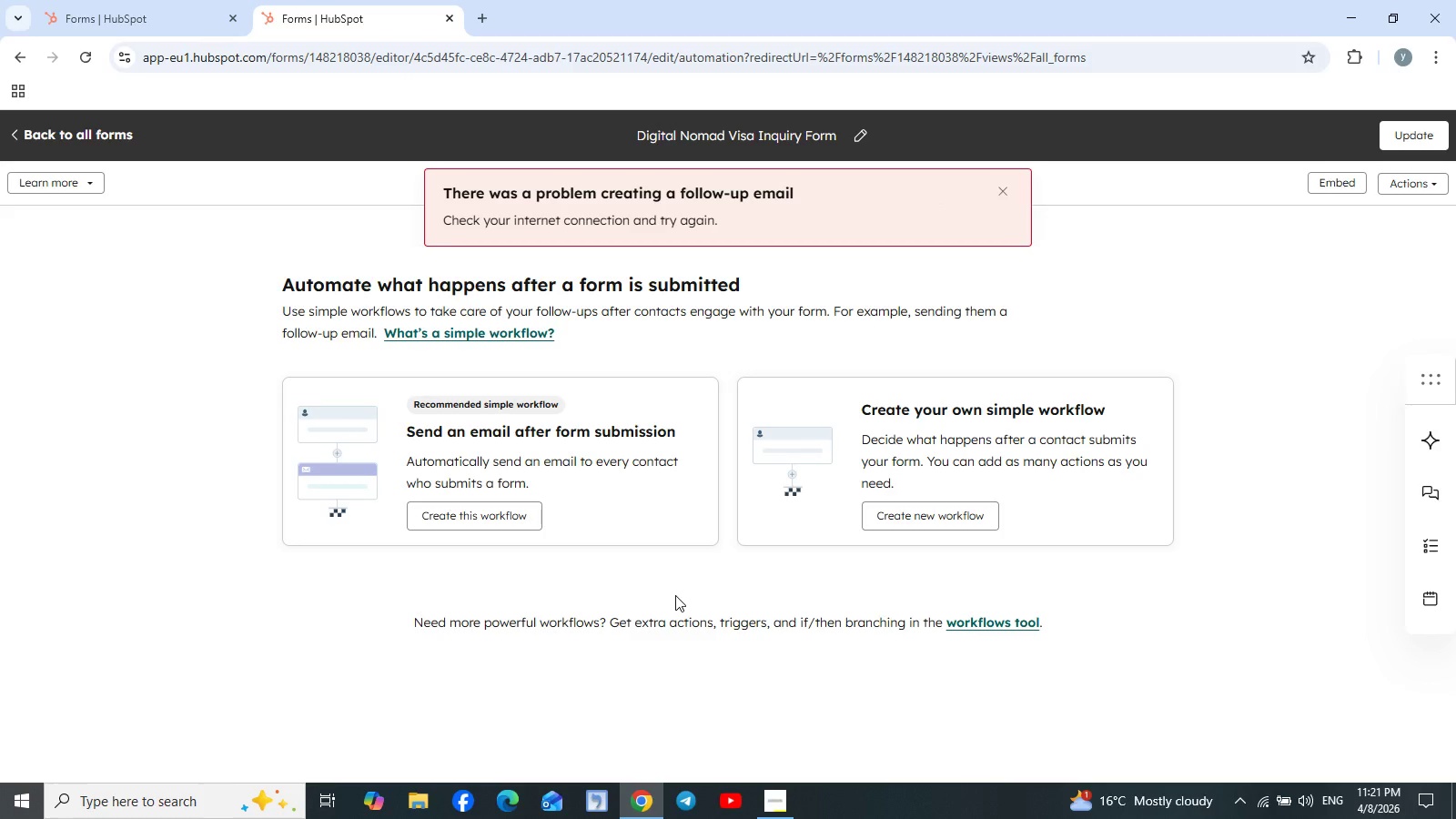 
wait(20.38)
 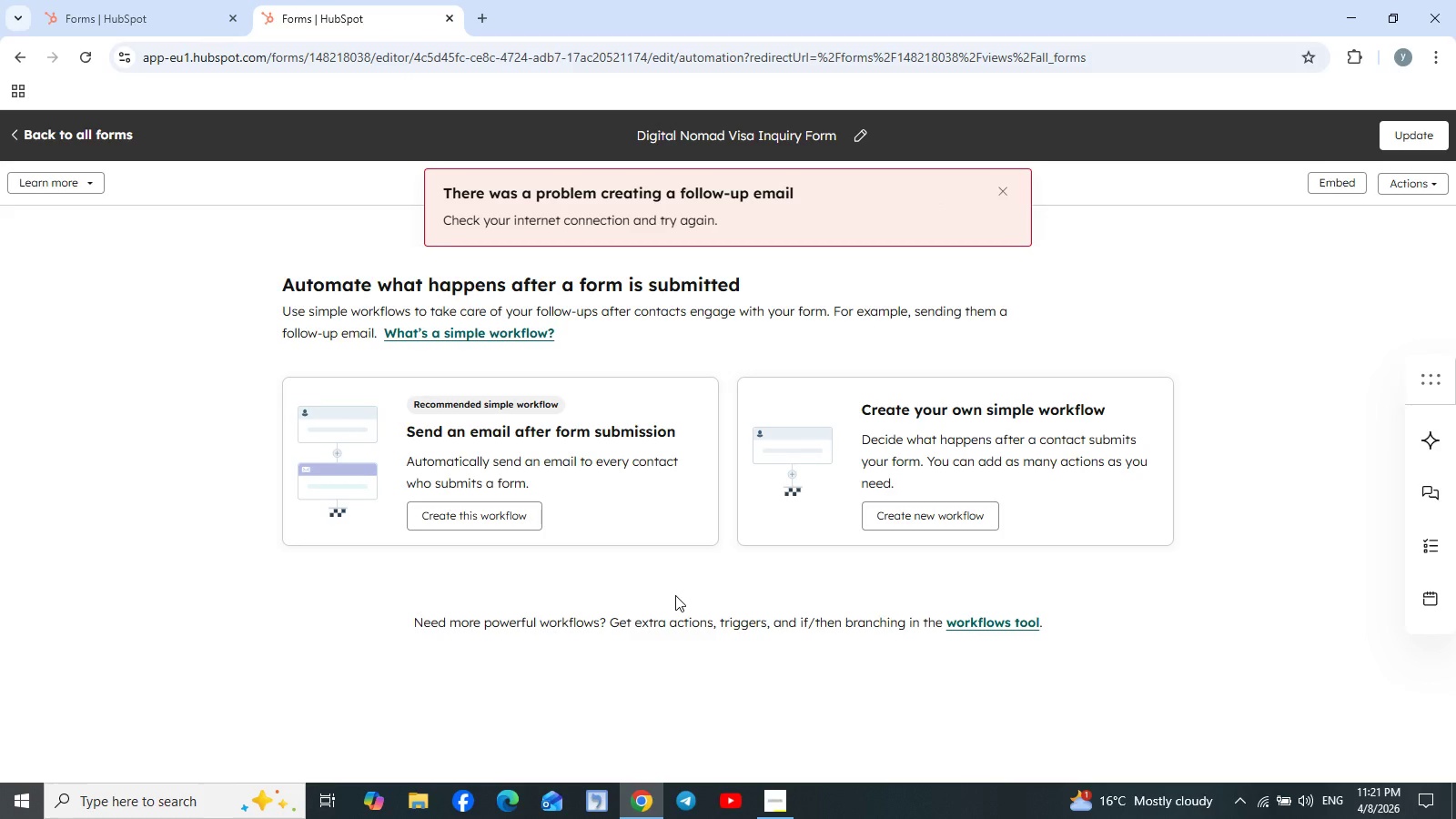 
left_click([1005, 191])
 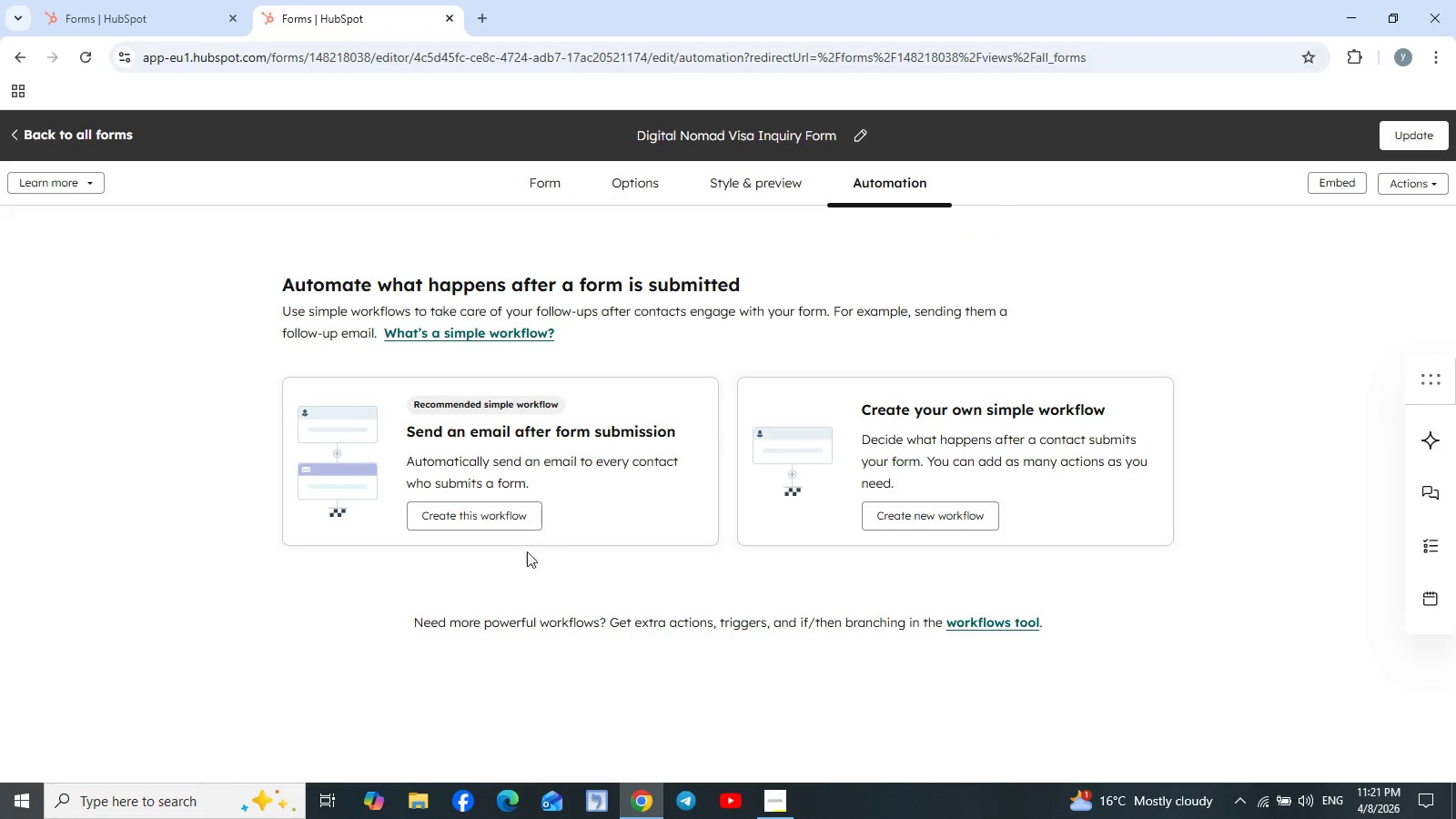 
left_click([479, 517])
 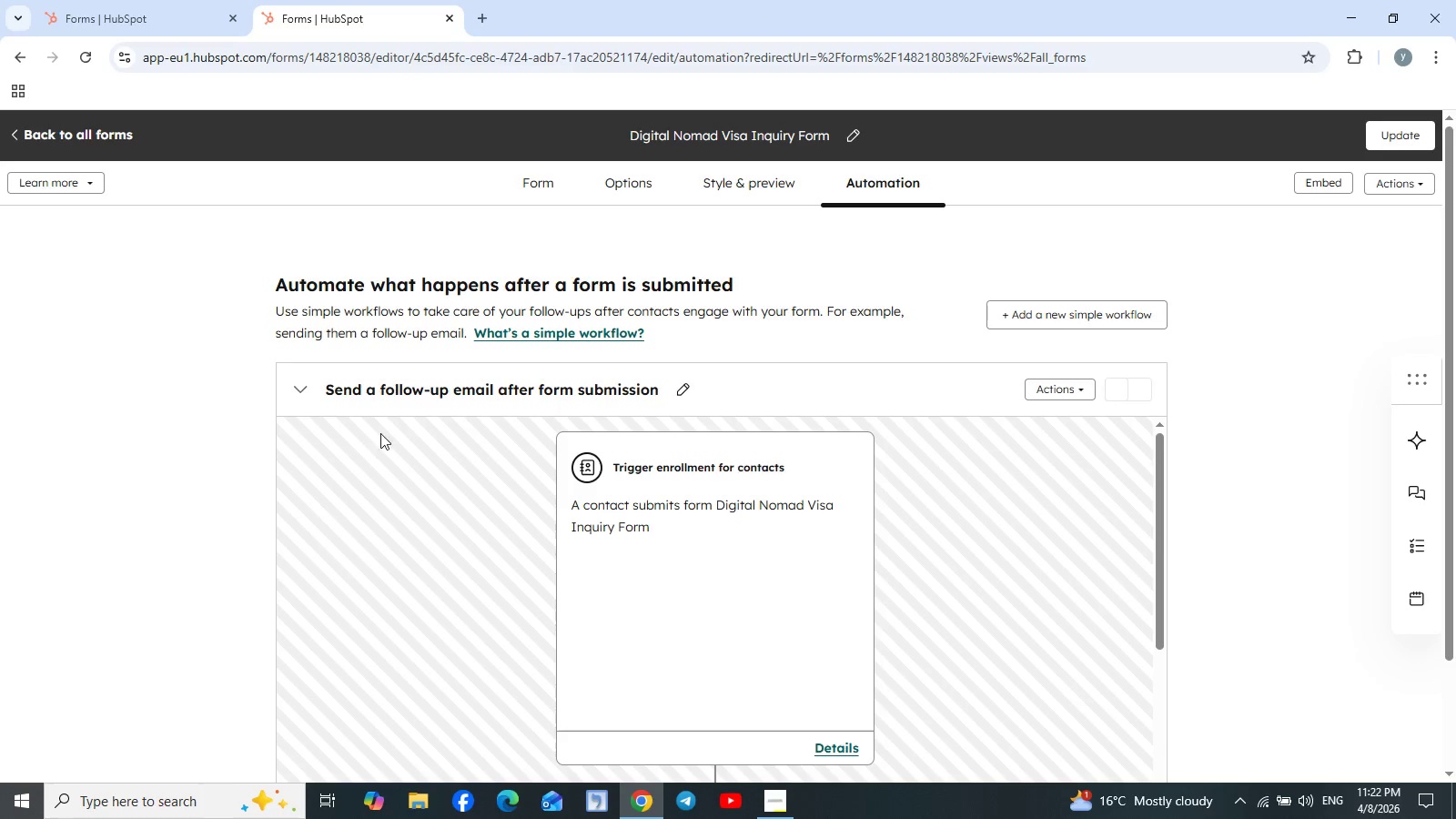 
wait(26.88)
 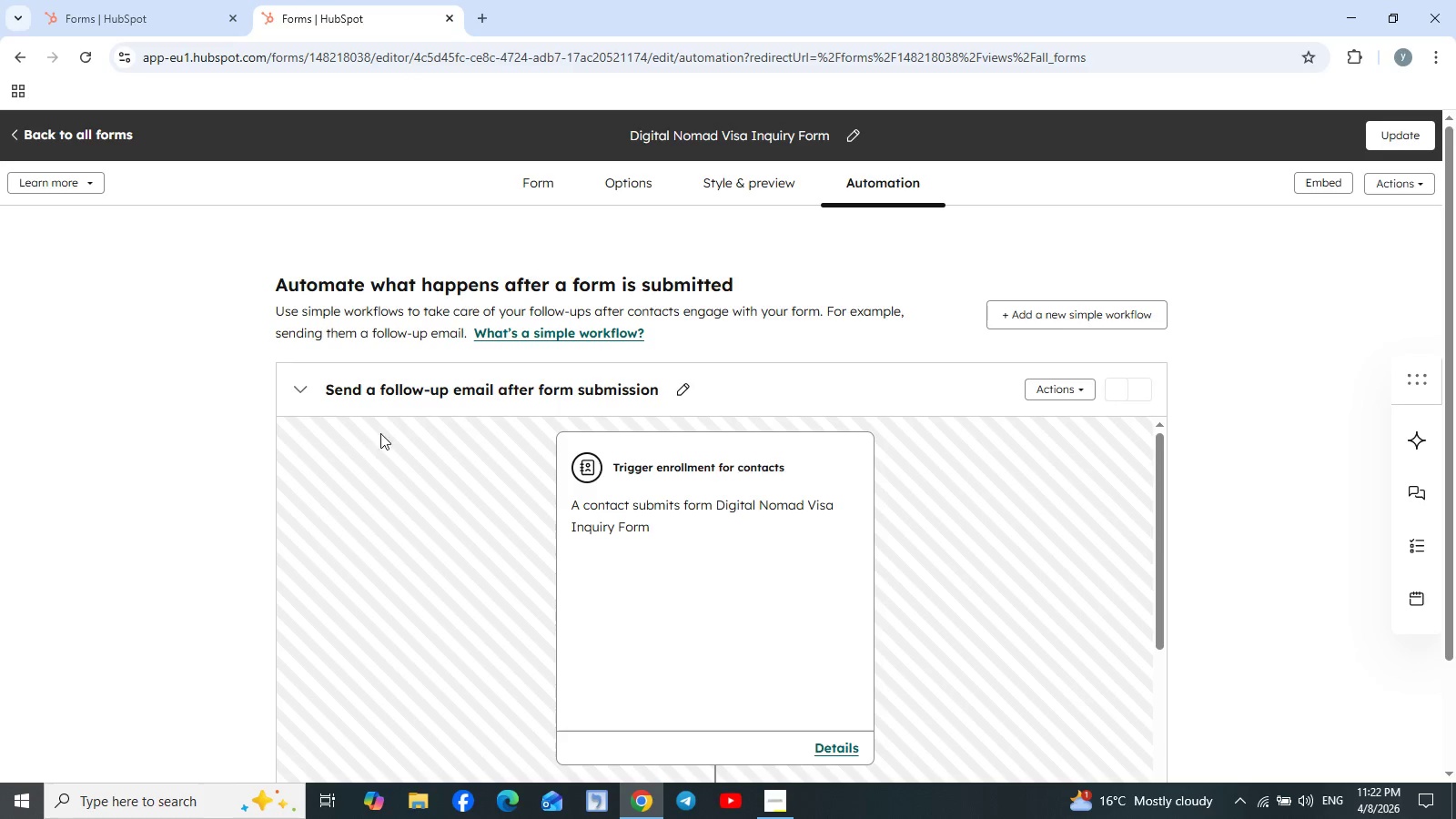 
scroll: coordinate [826, 600], scroll_direction: down, amount: 1.0
 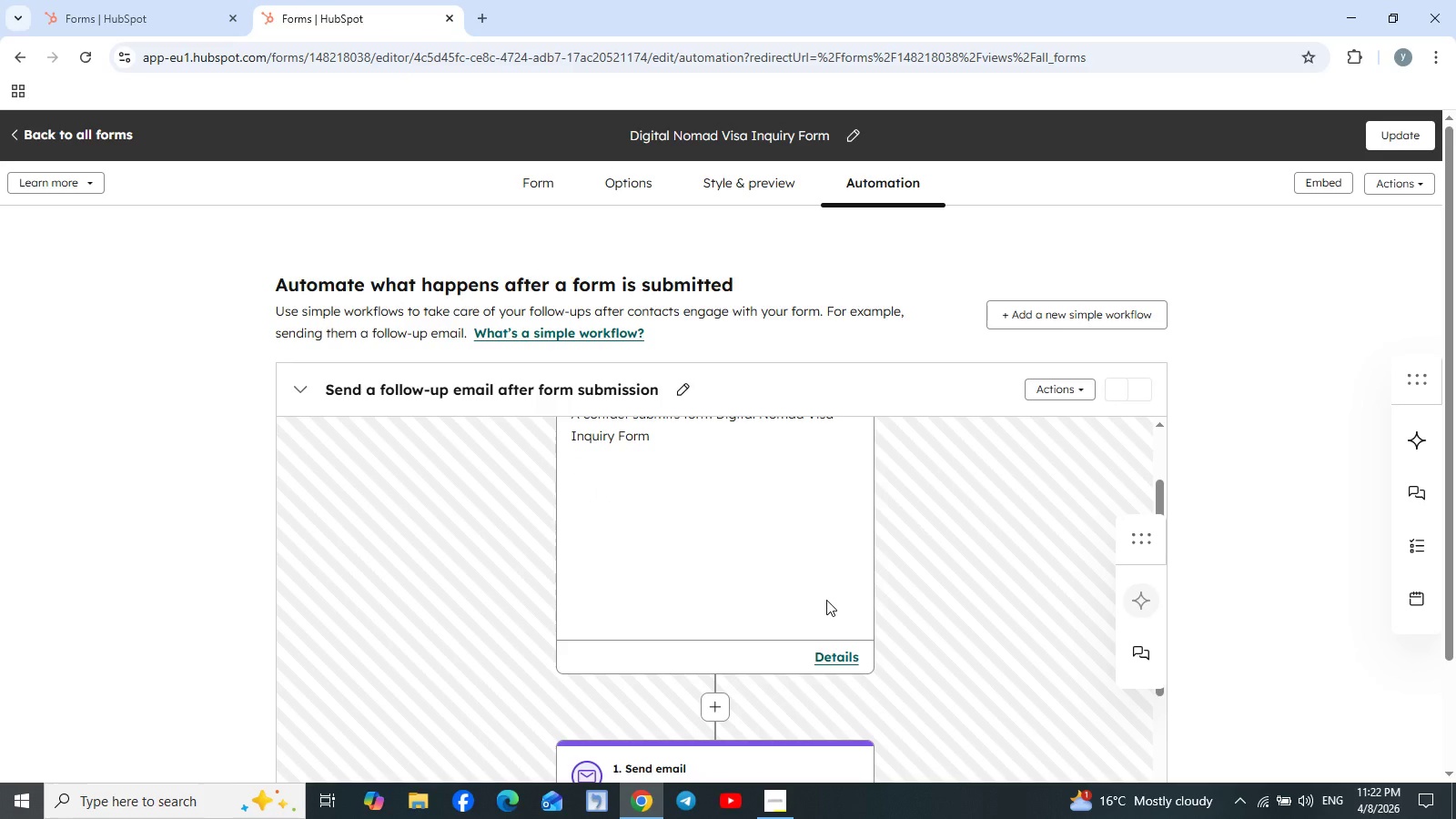 
scroll: coordinate [826, 600], scroll_direction: up, amount: 1.0
 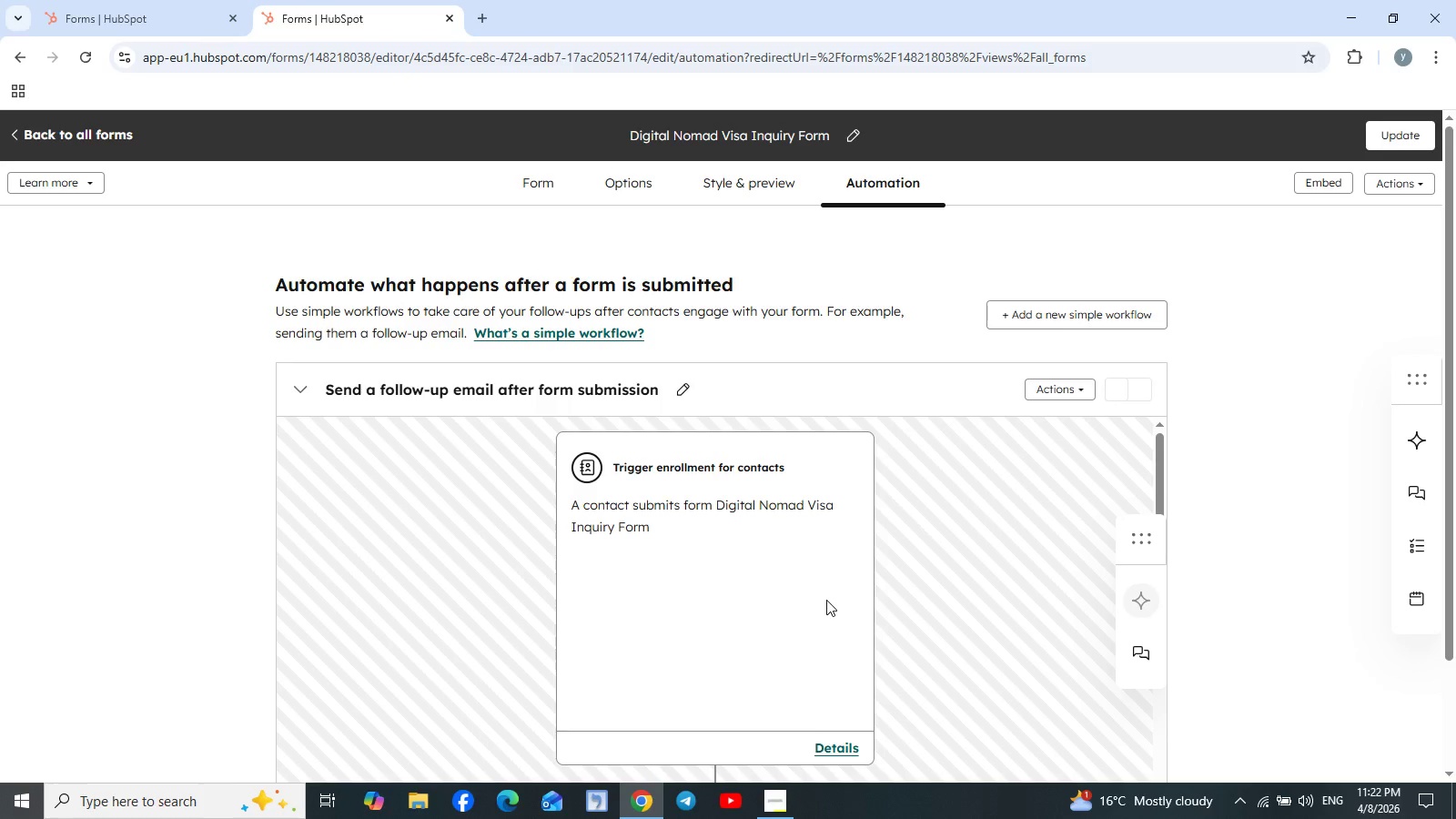 
scroll: coordinate [826, 600], scroll_direction: down, amount: 3.0
 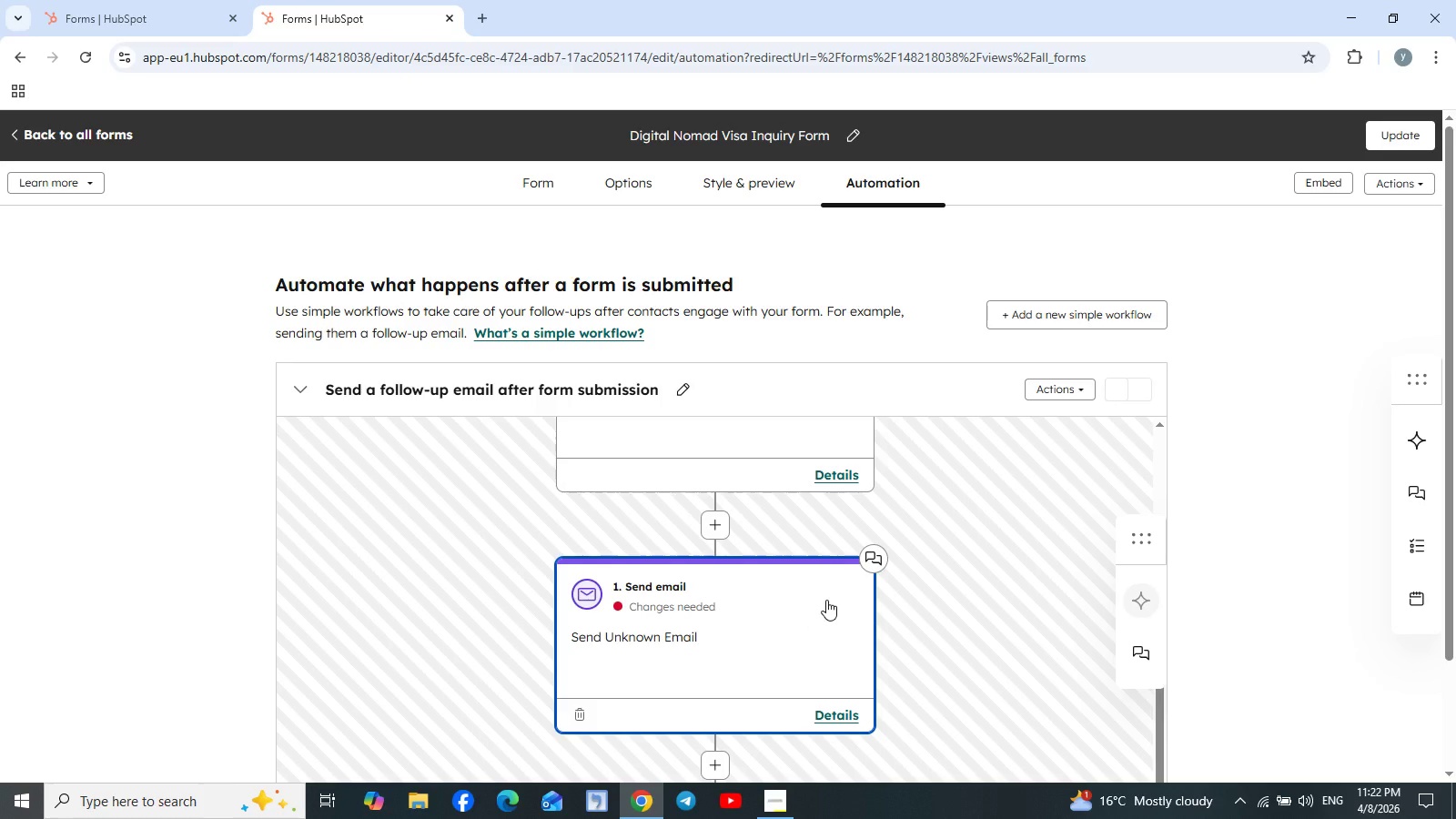 
scroll: coordinate [826, 600], scroll_direction: up, amount: 3.0
 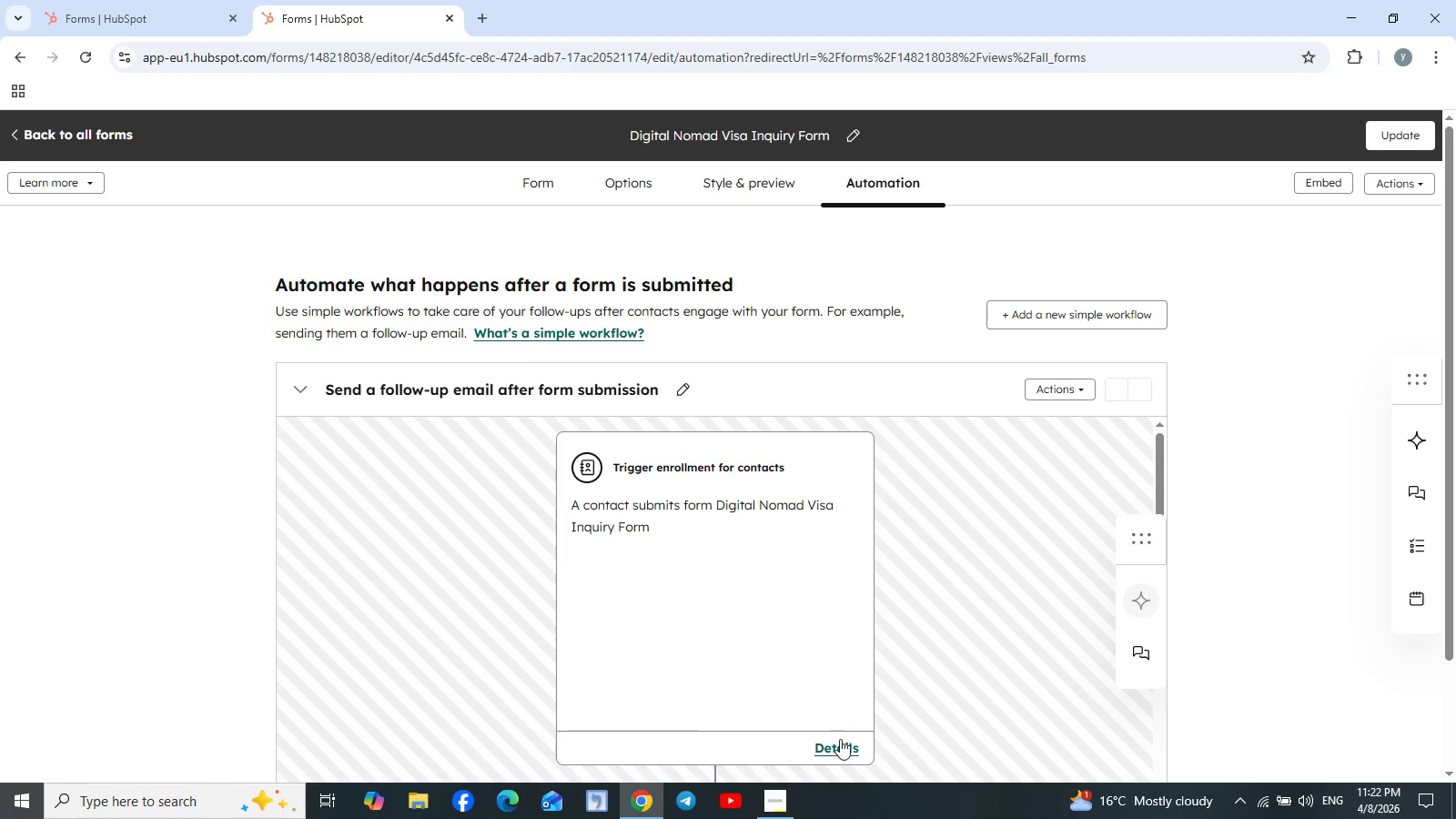 
left_click([840, 743])
 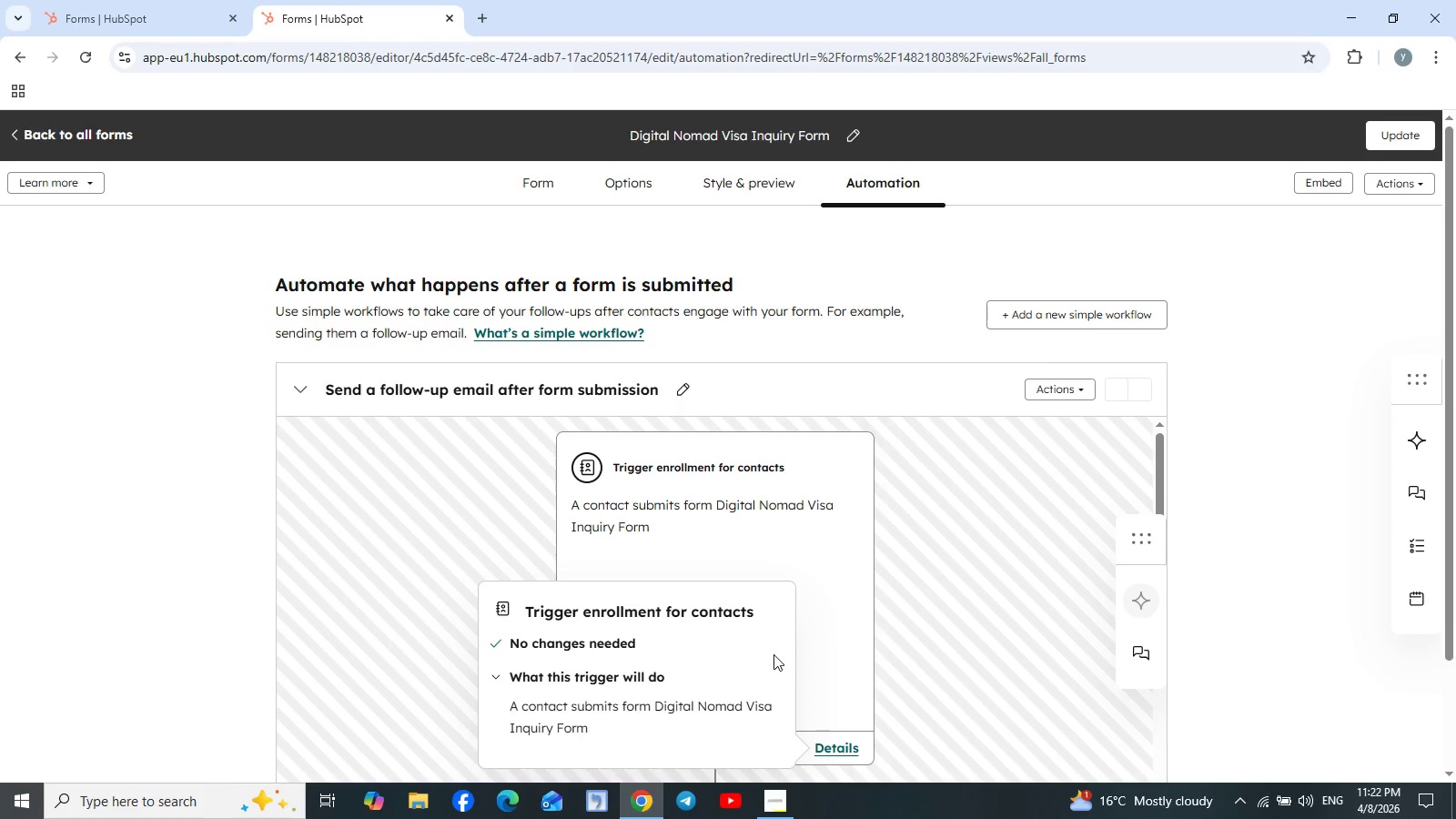 
scroll: coordinate [772, 656], scroll_direction: down, amount: 1.0
 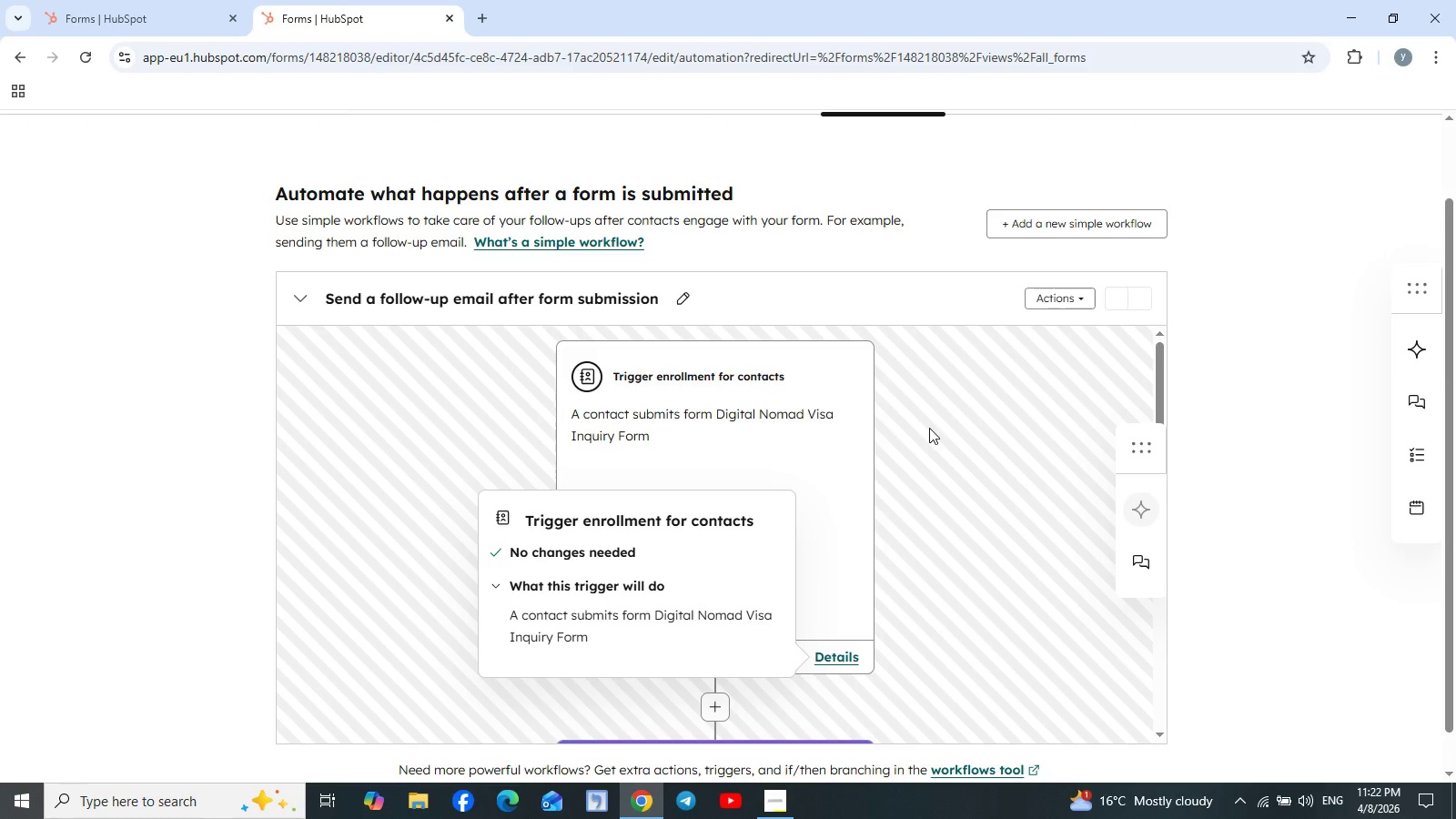 
left_click([1077, 298])
 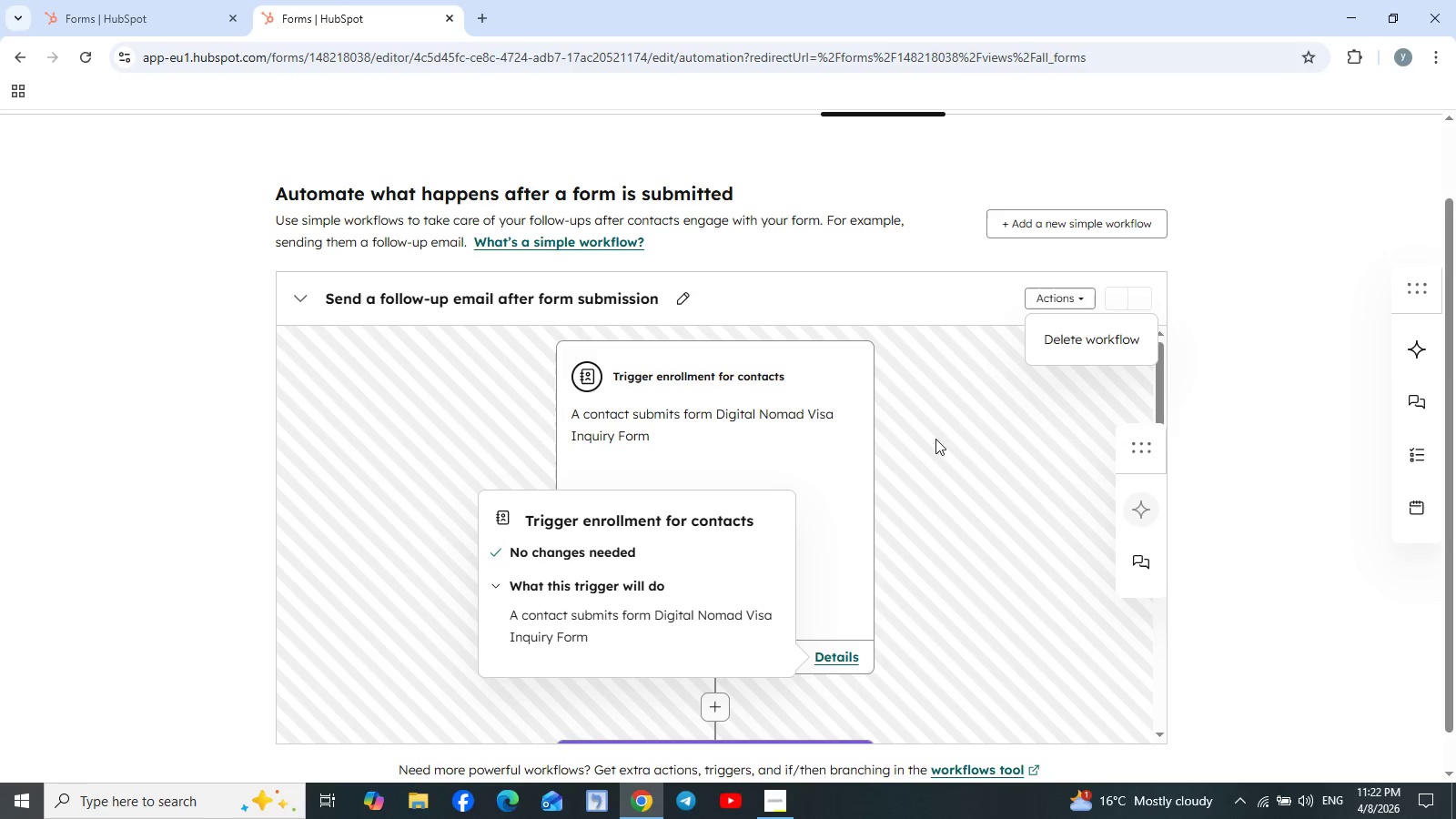 
left_click([854, 488])
 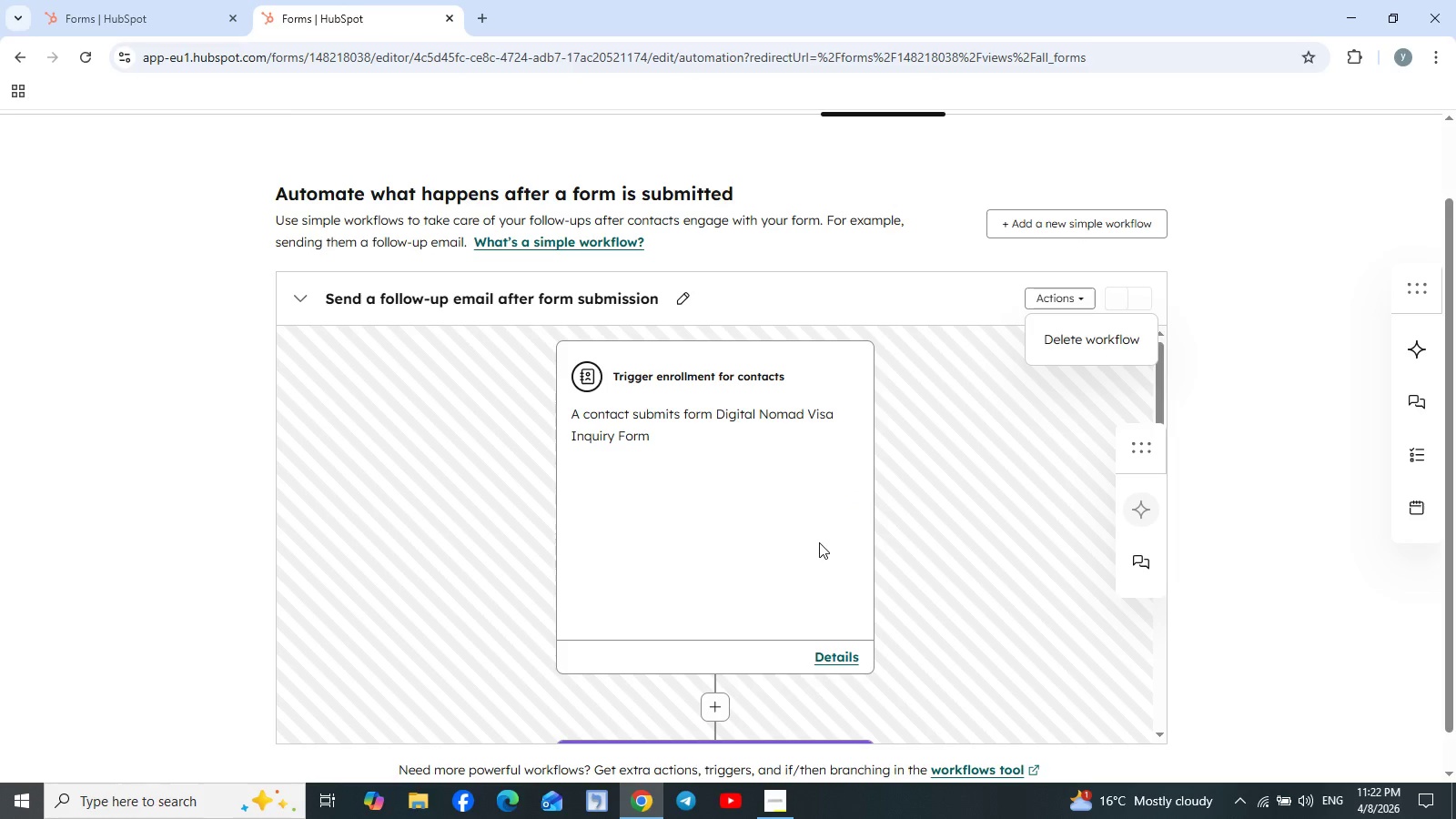 
scroll: coordinate [816, 540], scroll_direction: down, amount: 2.0
 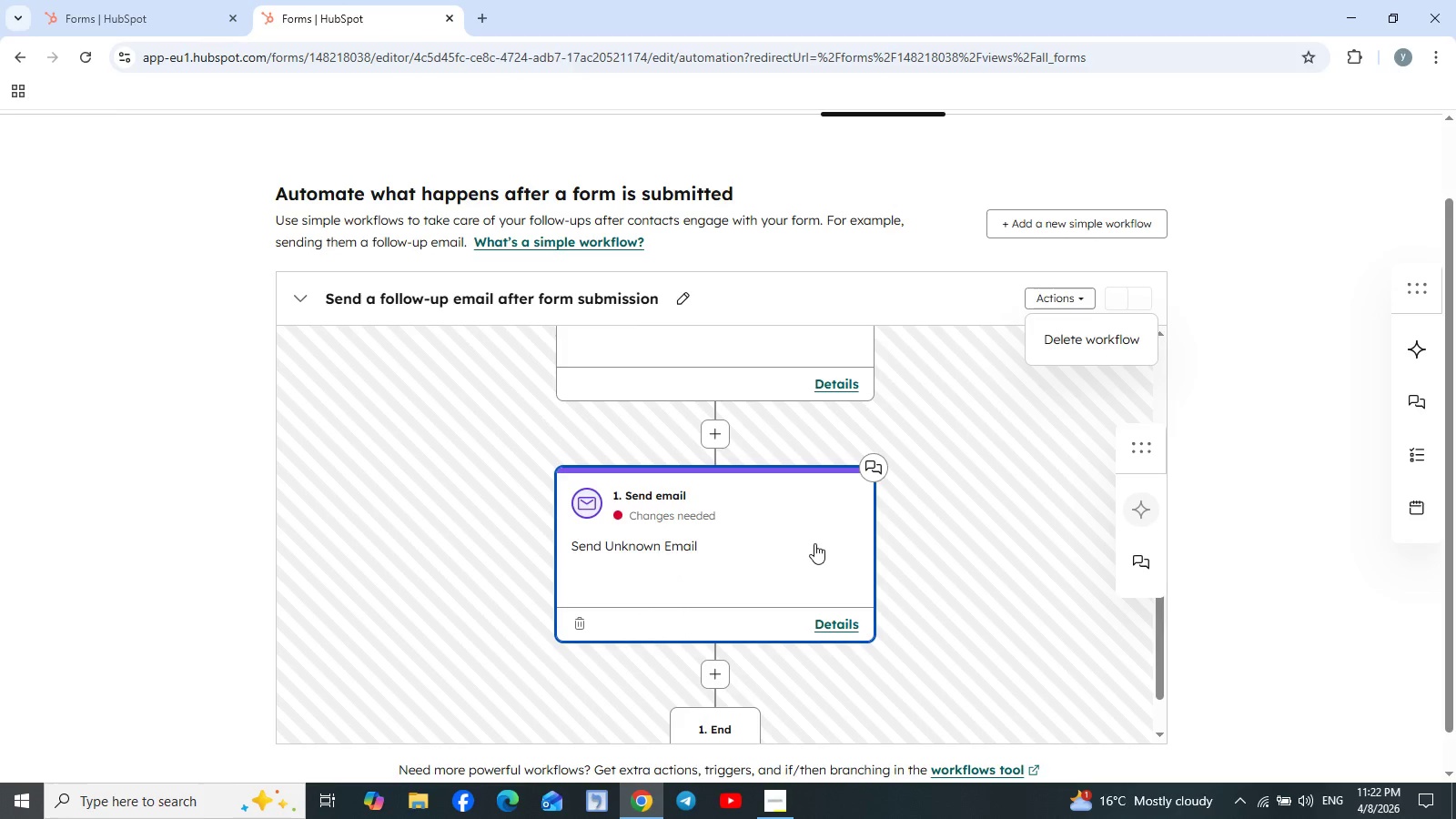 
wait(5.98)
 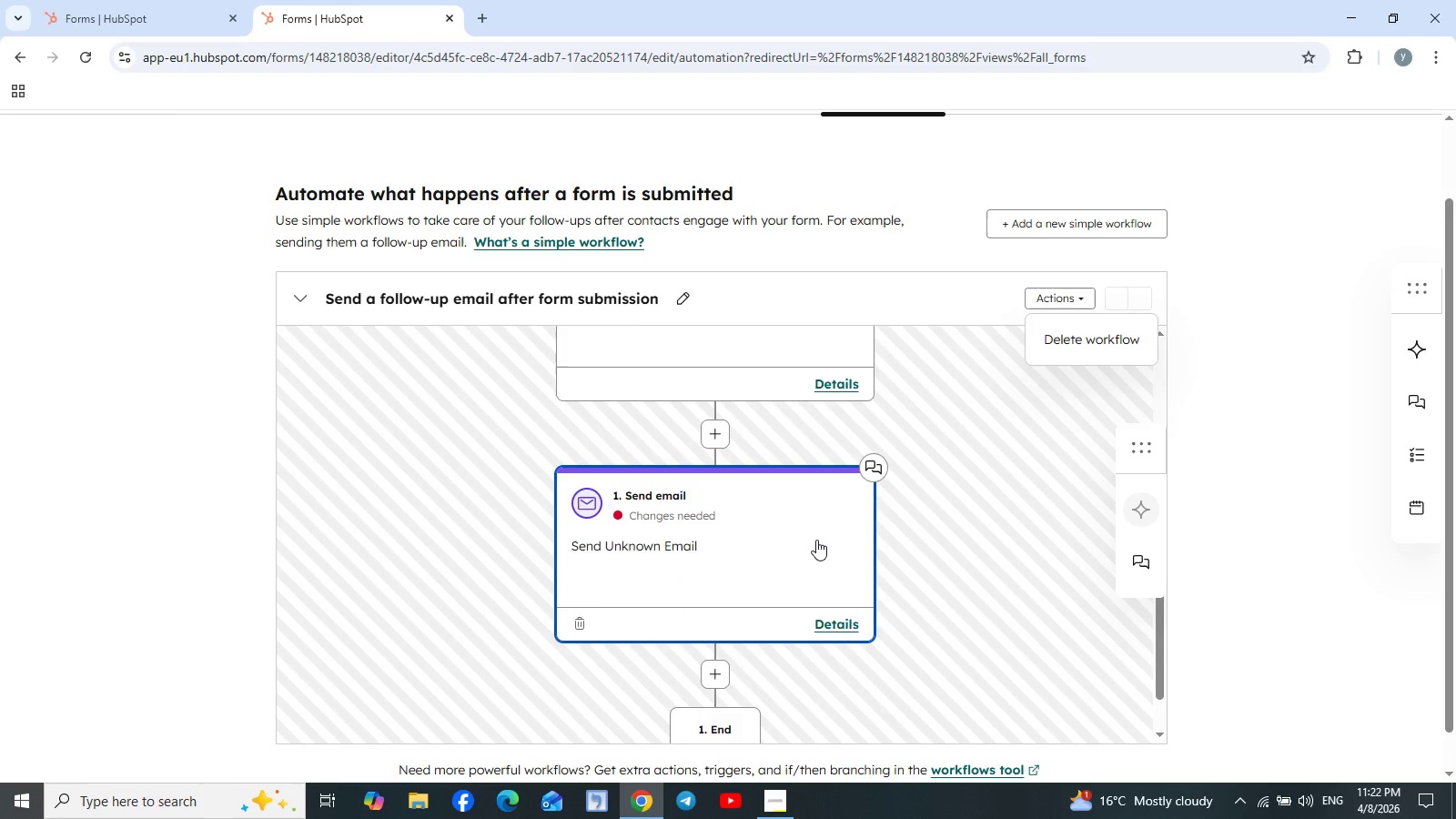 
scroll: coordinate [776, 552], scroll_direction: down, amount: 2.0
 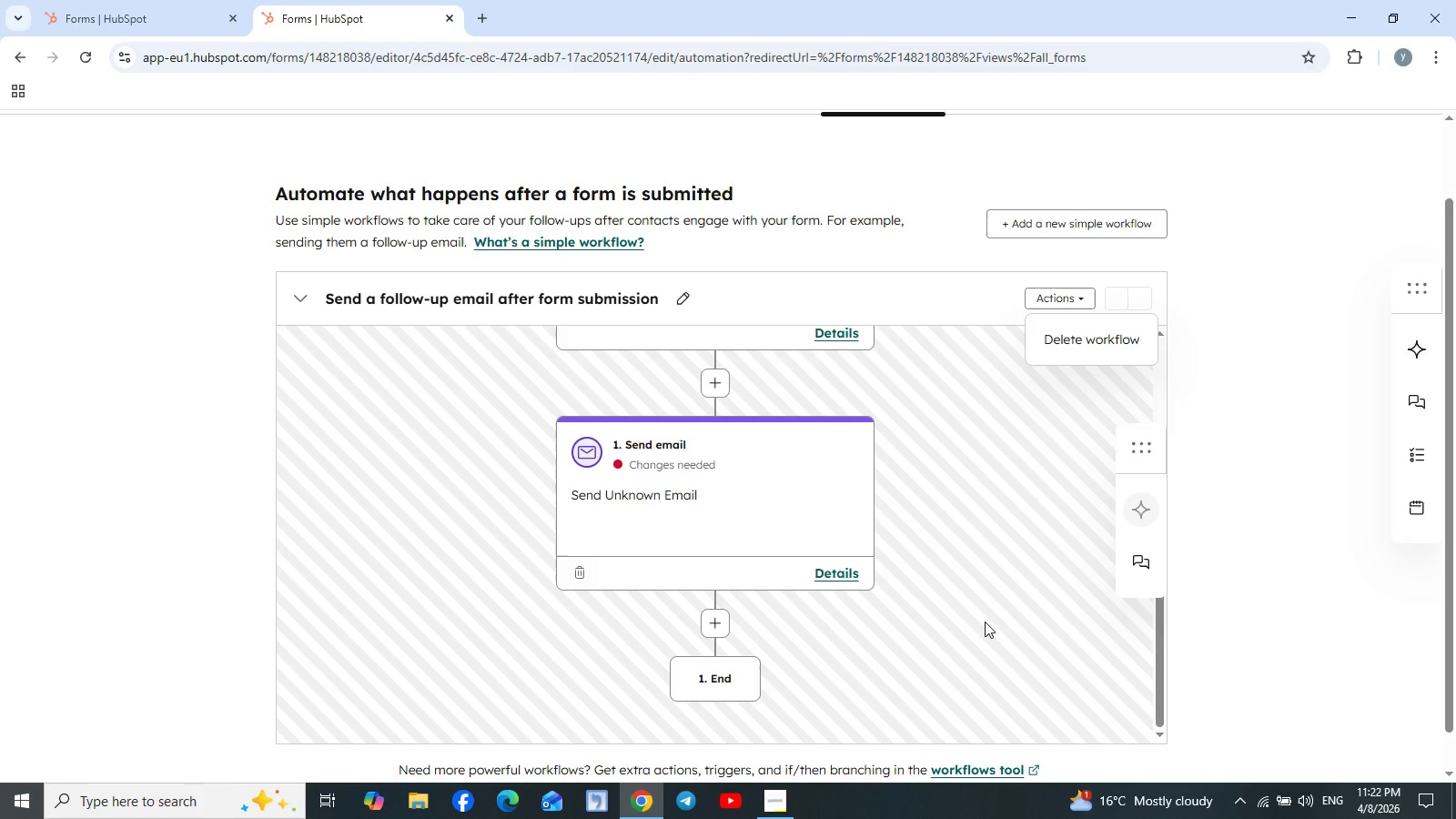 
scroll: coordinate [985, 622], scroll_direction: up, amount: 3.0
 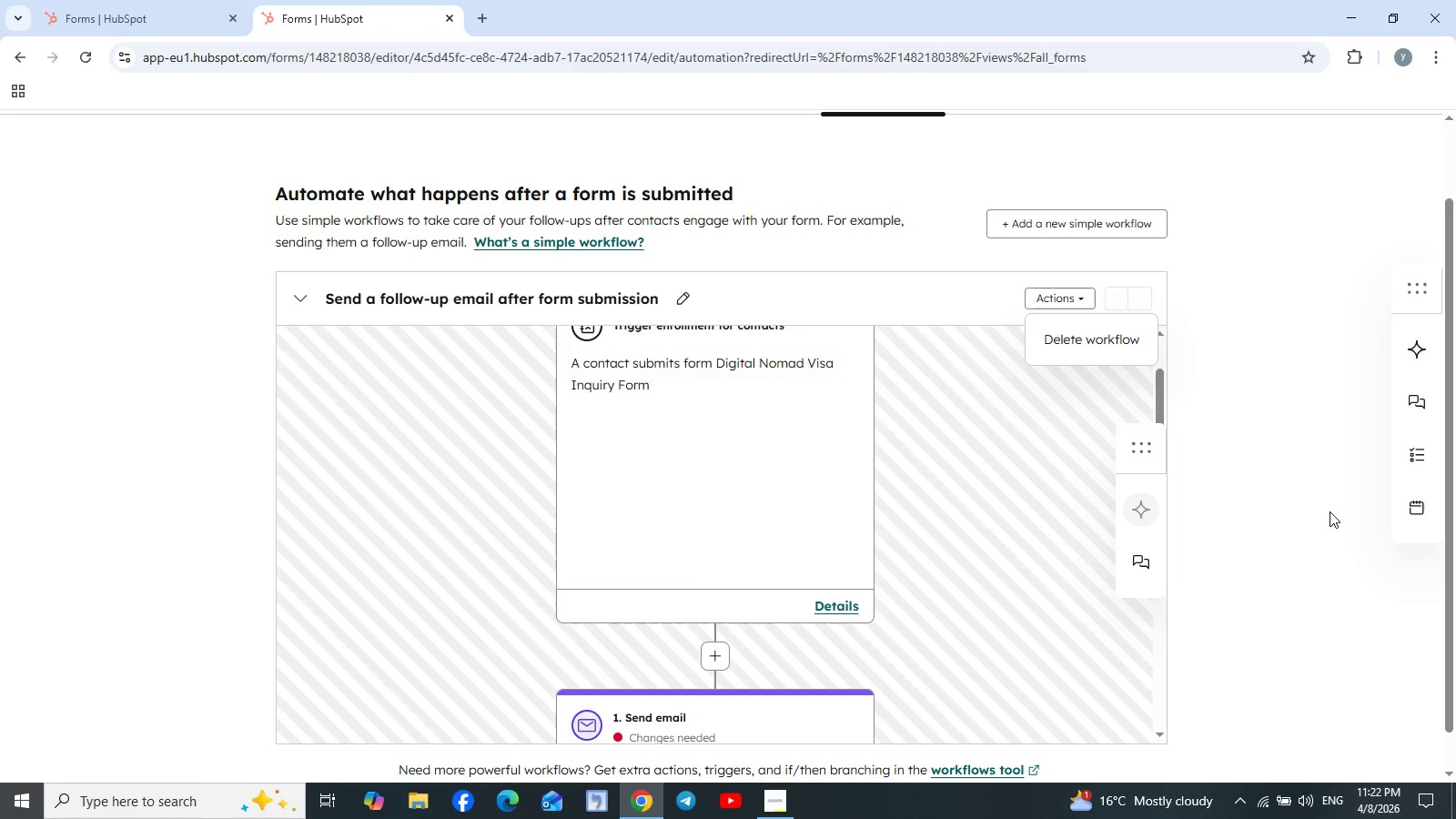 
scroll: coordinate [1330, 514], scroll_direction: down, amount: 1.0
 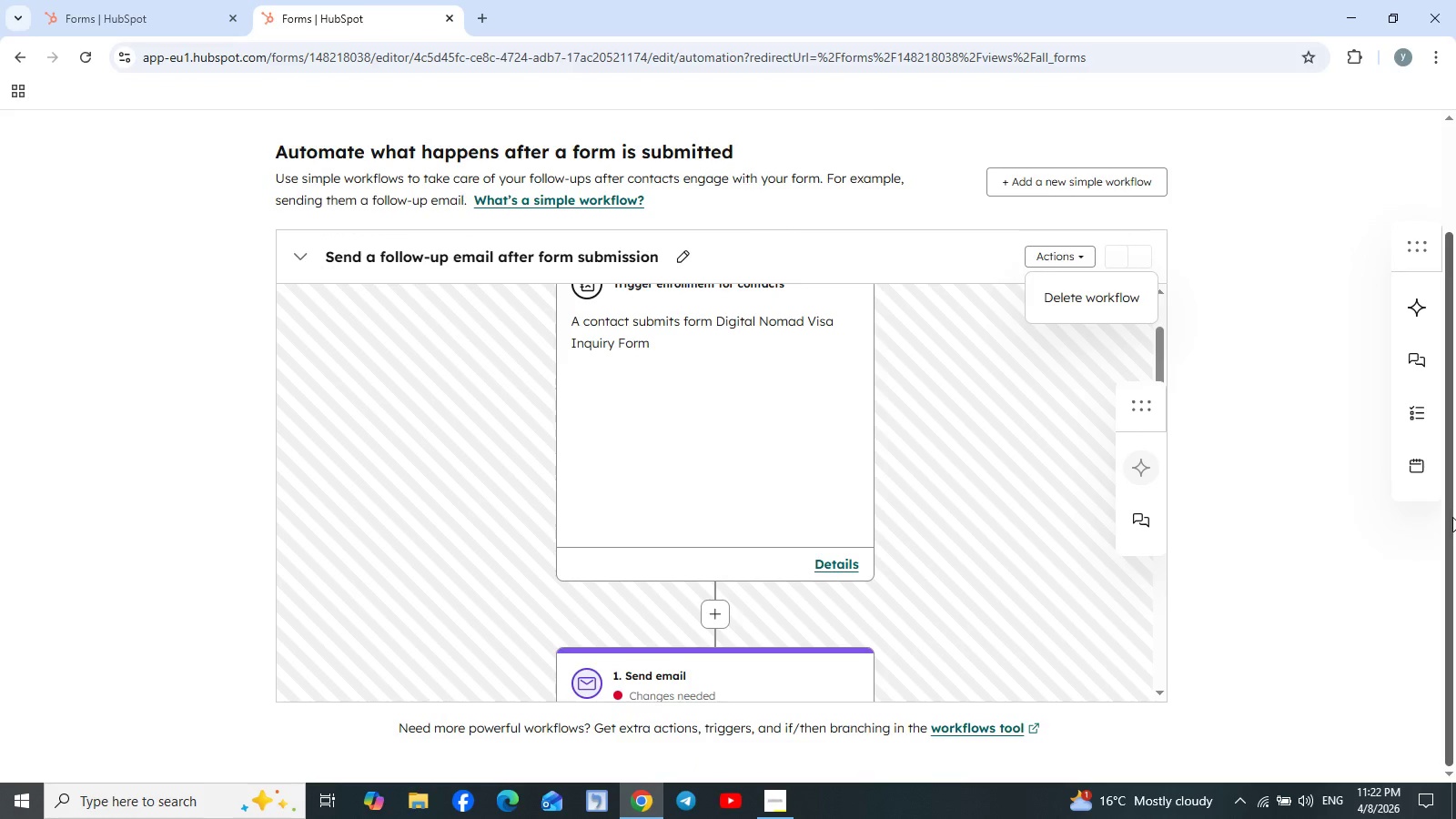 
left_click_drag(start_coordinate=[1451, 517], to_coordinate=[1448, 579])
 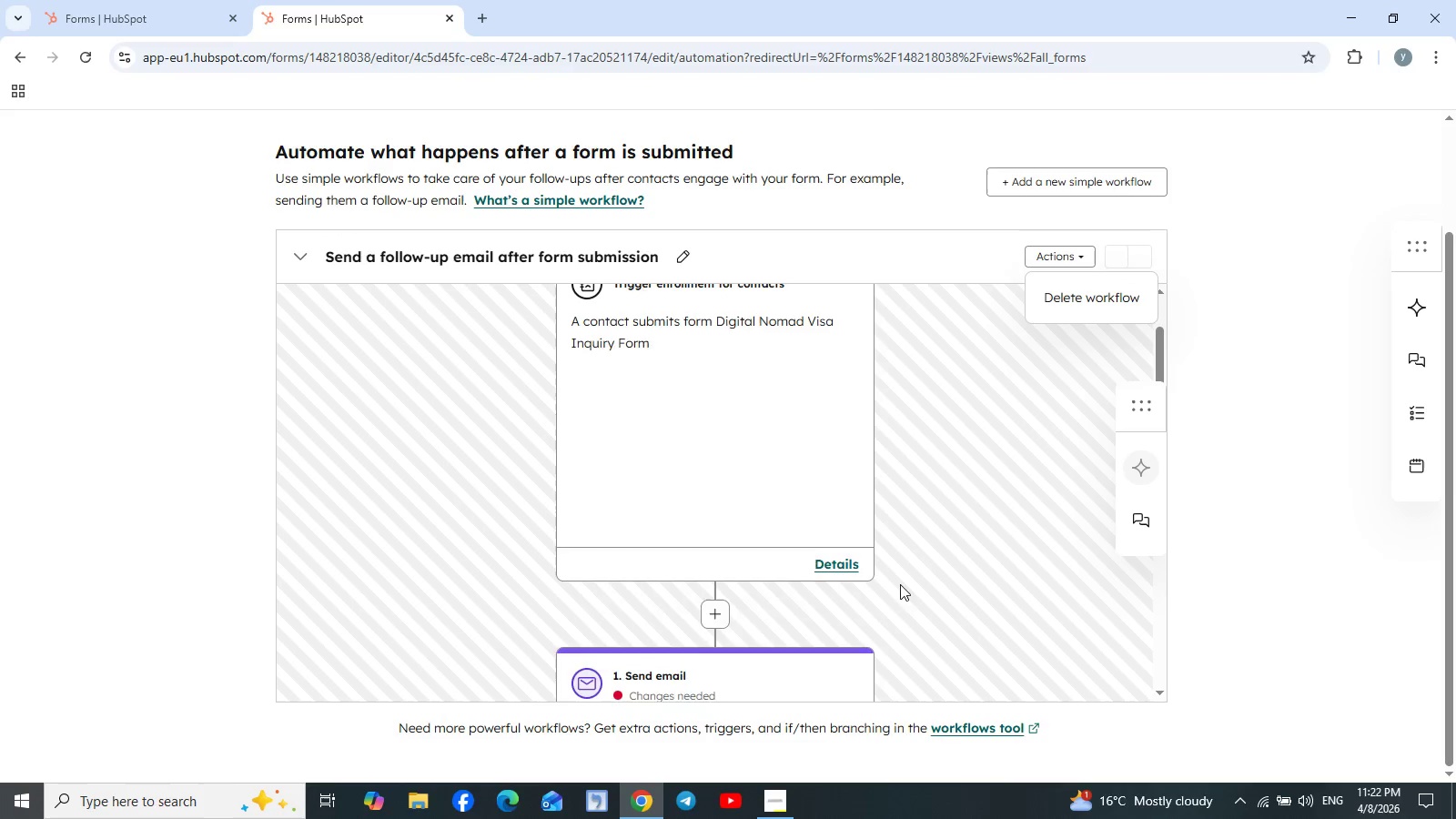 
scroll: coordinate [895, 584], scroll_direction: up, amount: 2.0
 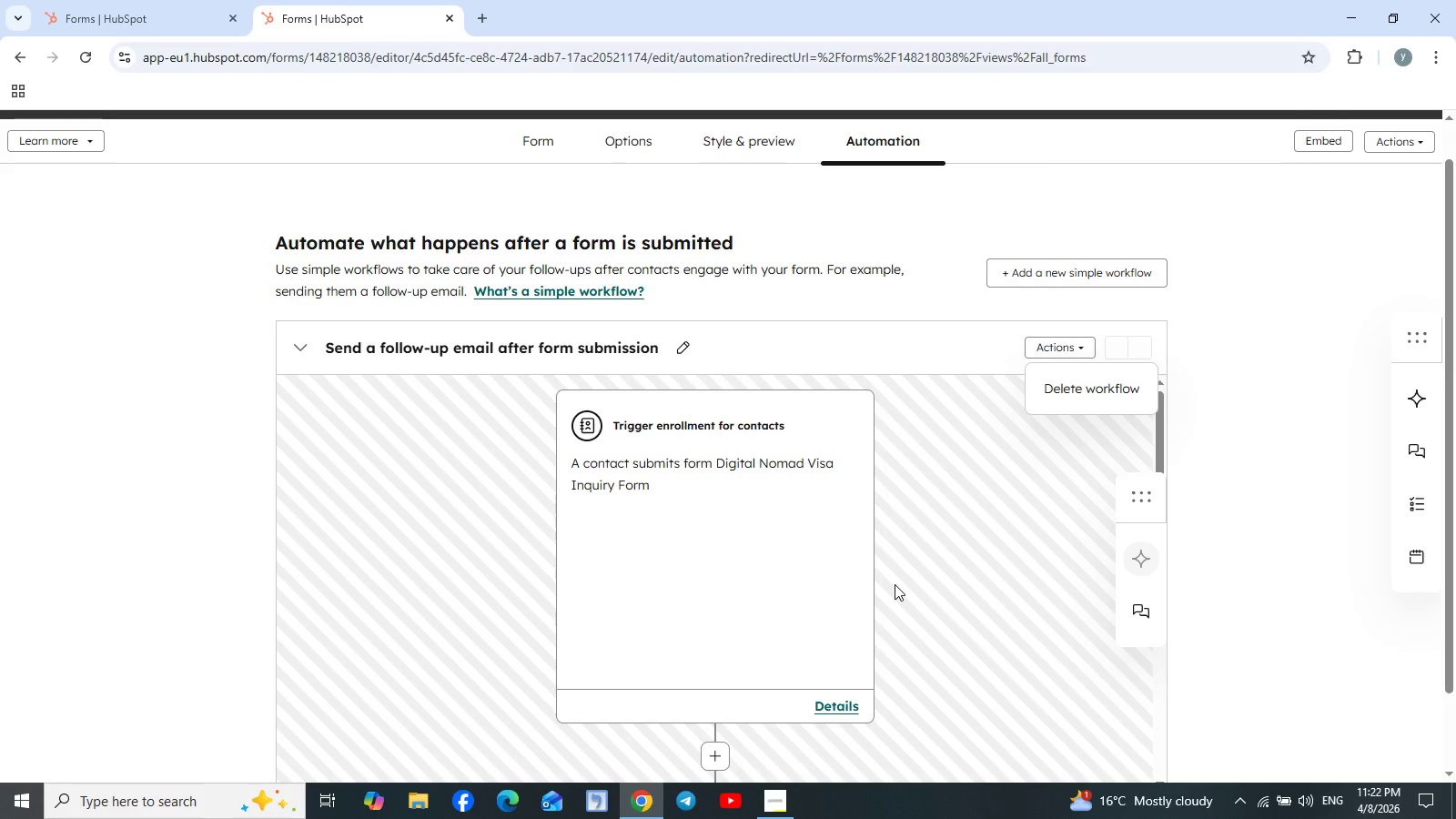 
scroll: coordinate [895, 584], scroll_direction: down, amount: 1.0
 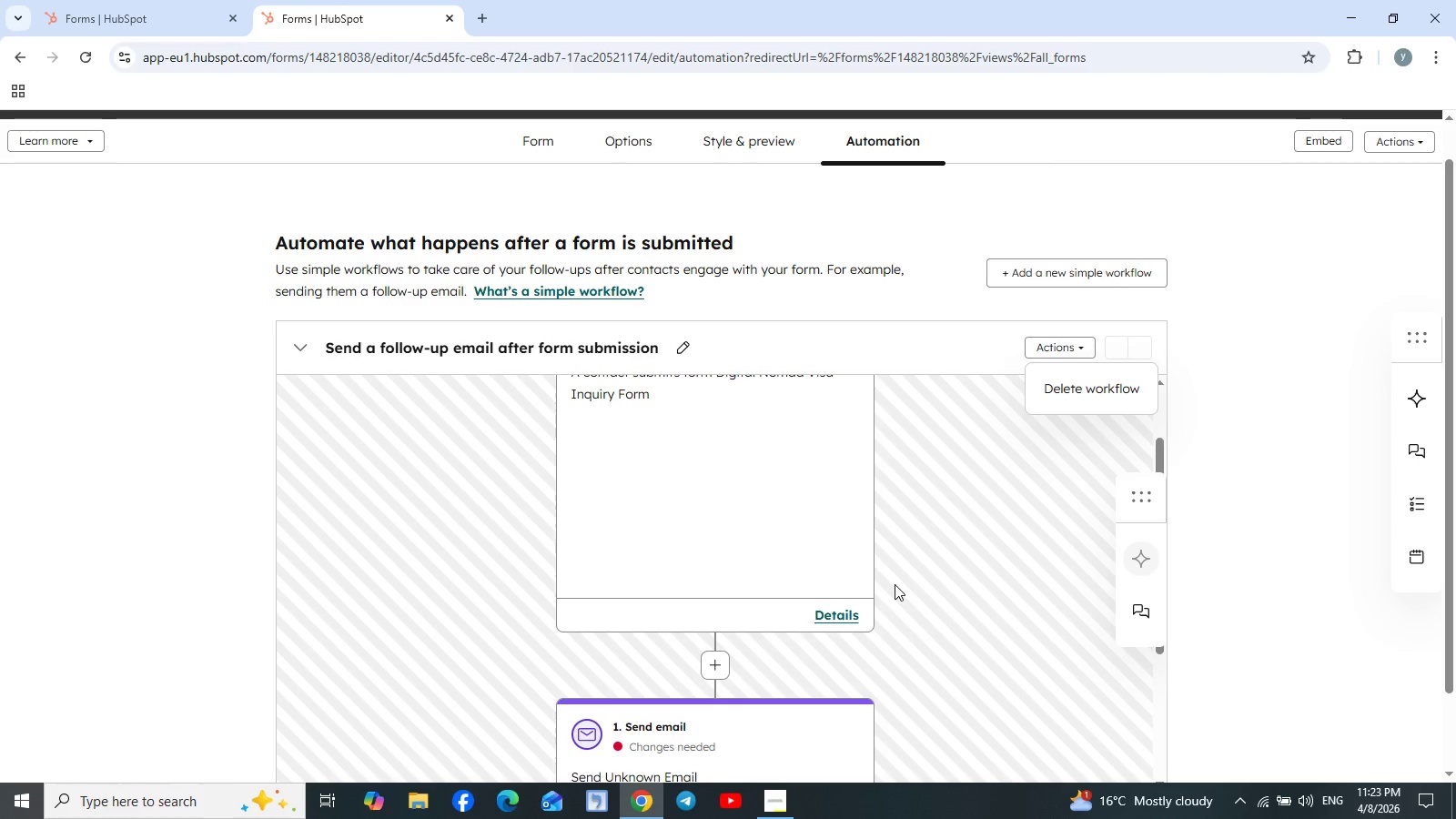 
scroll: coordinate [895, 584], scroll_direction: up, amount: 1.0
 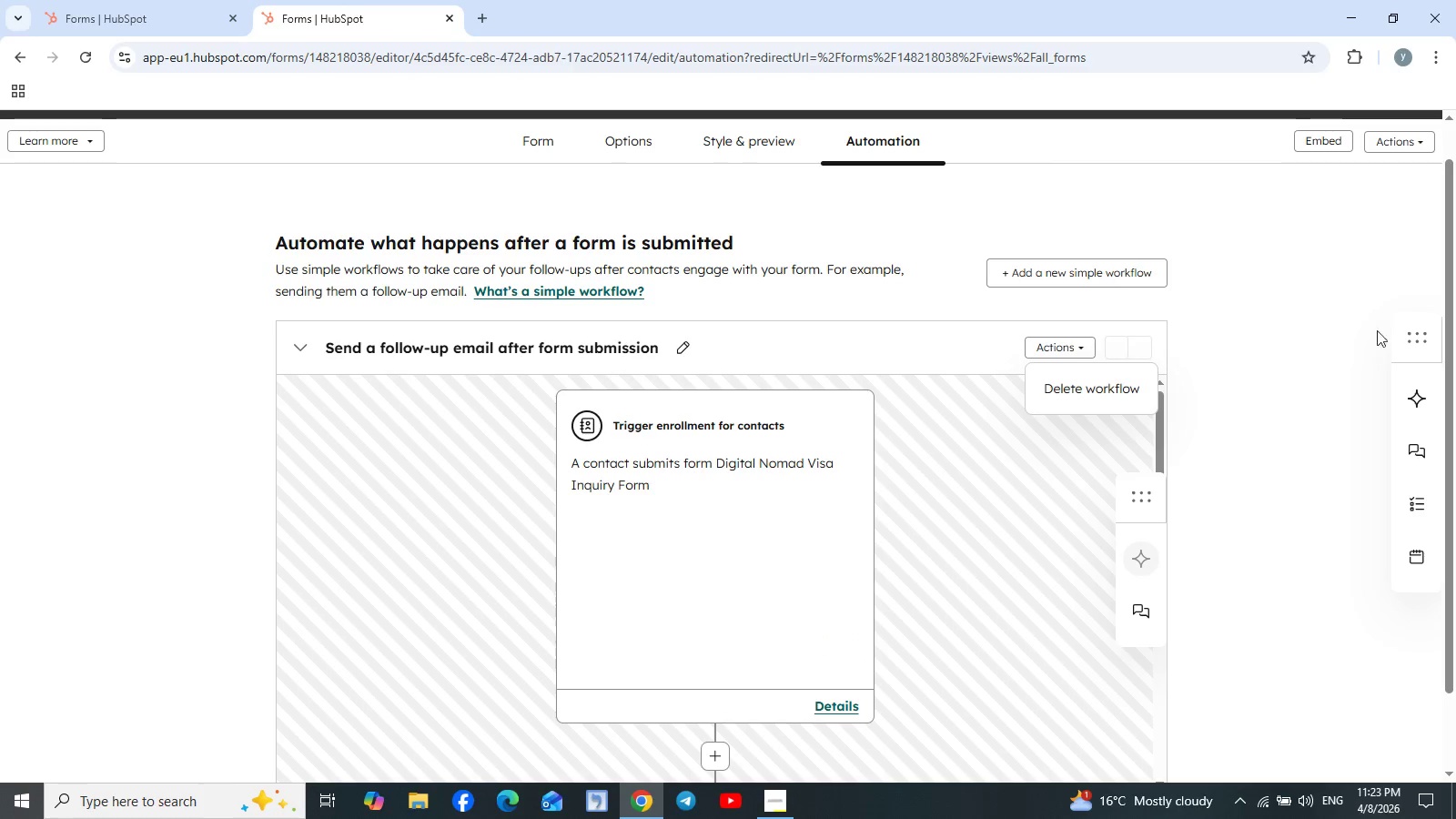 
left_click_drag(start_coordinate=[1388, 321], to_coordinate=[1382, 392])
 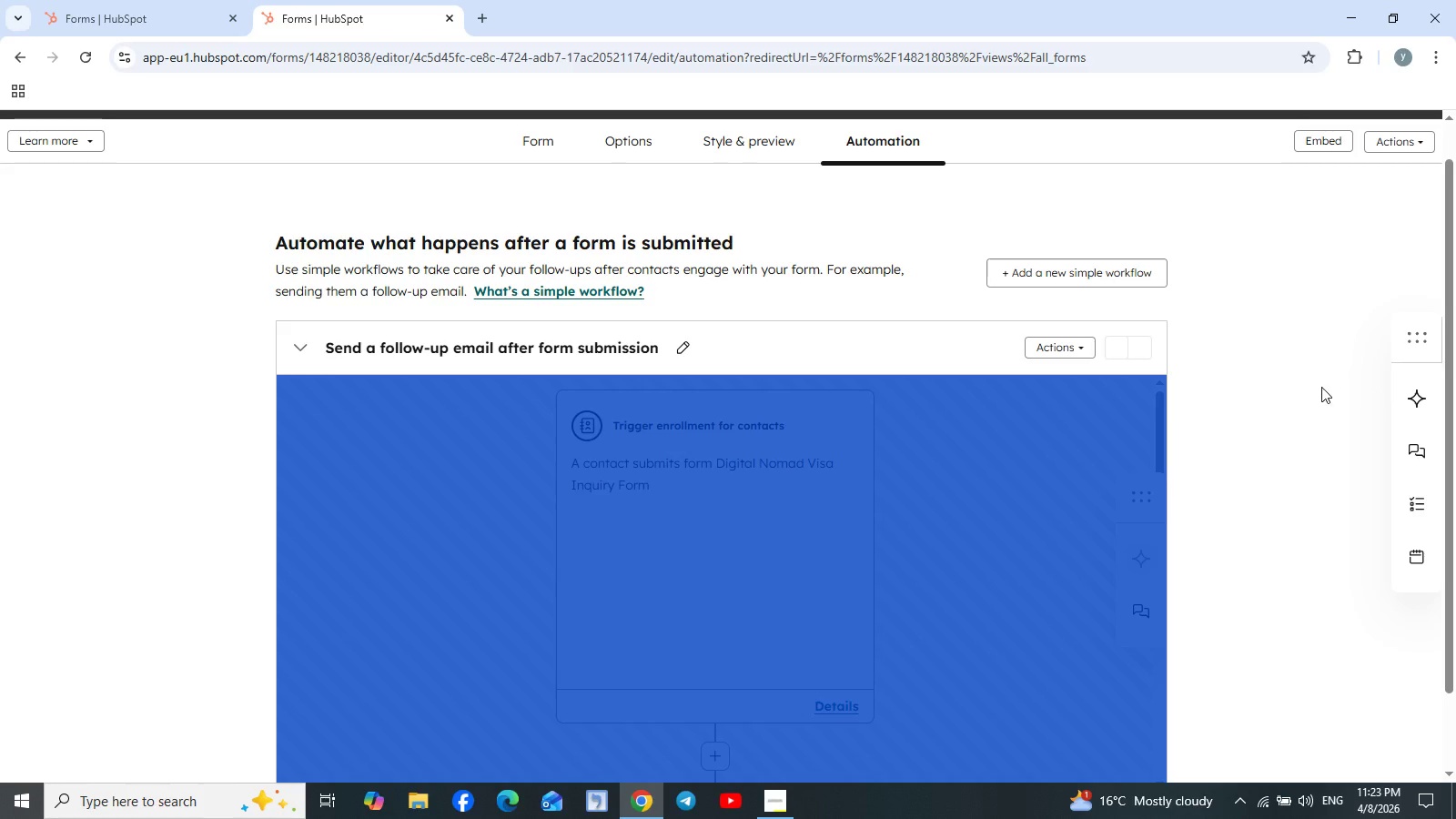 
left_click([1321, 387])
 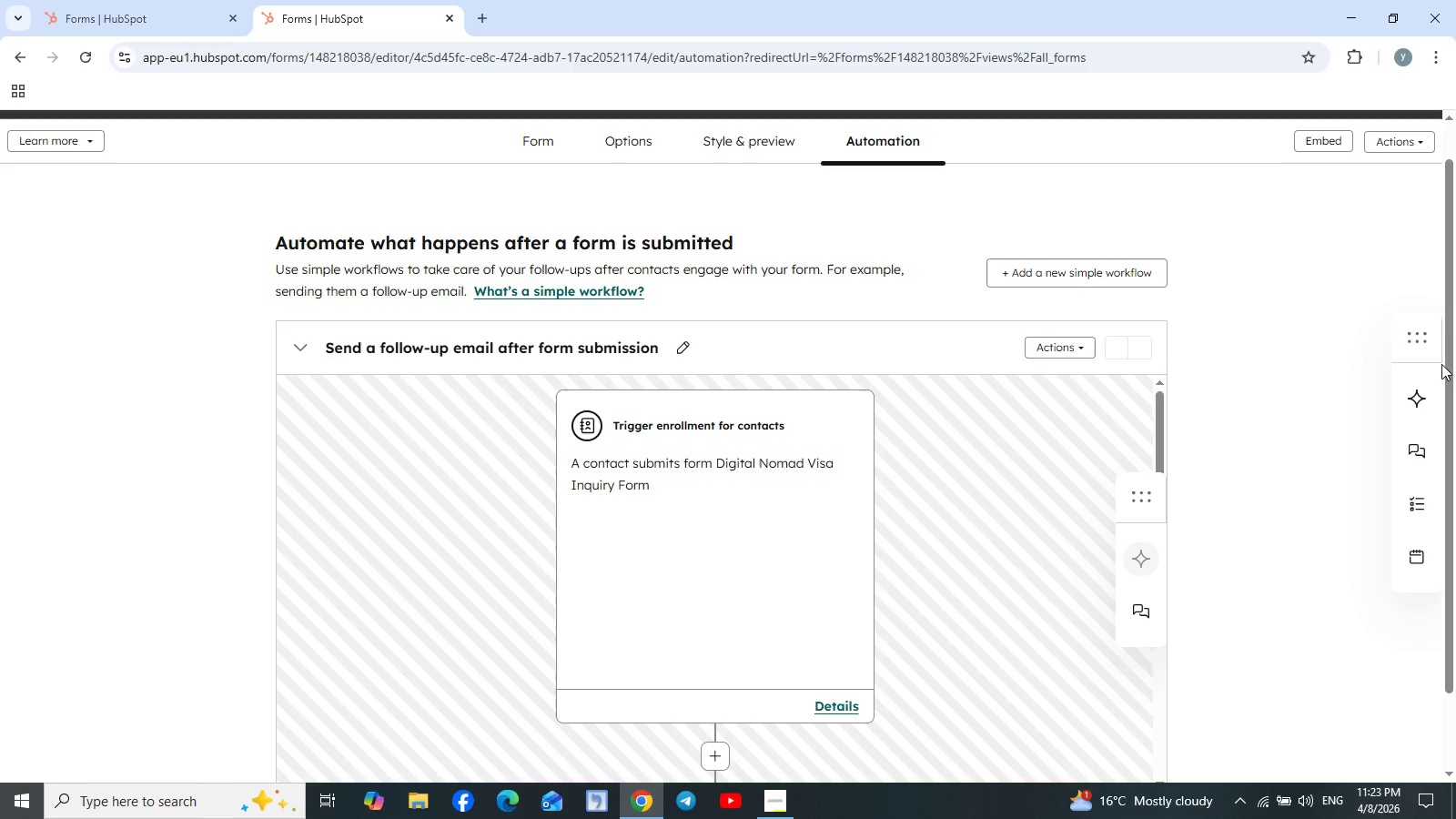 
left_click_drag(start_coordinate=[1450, 367], to_coordinate=[1455, 487])
 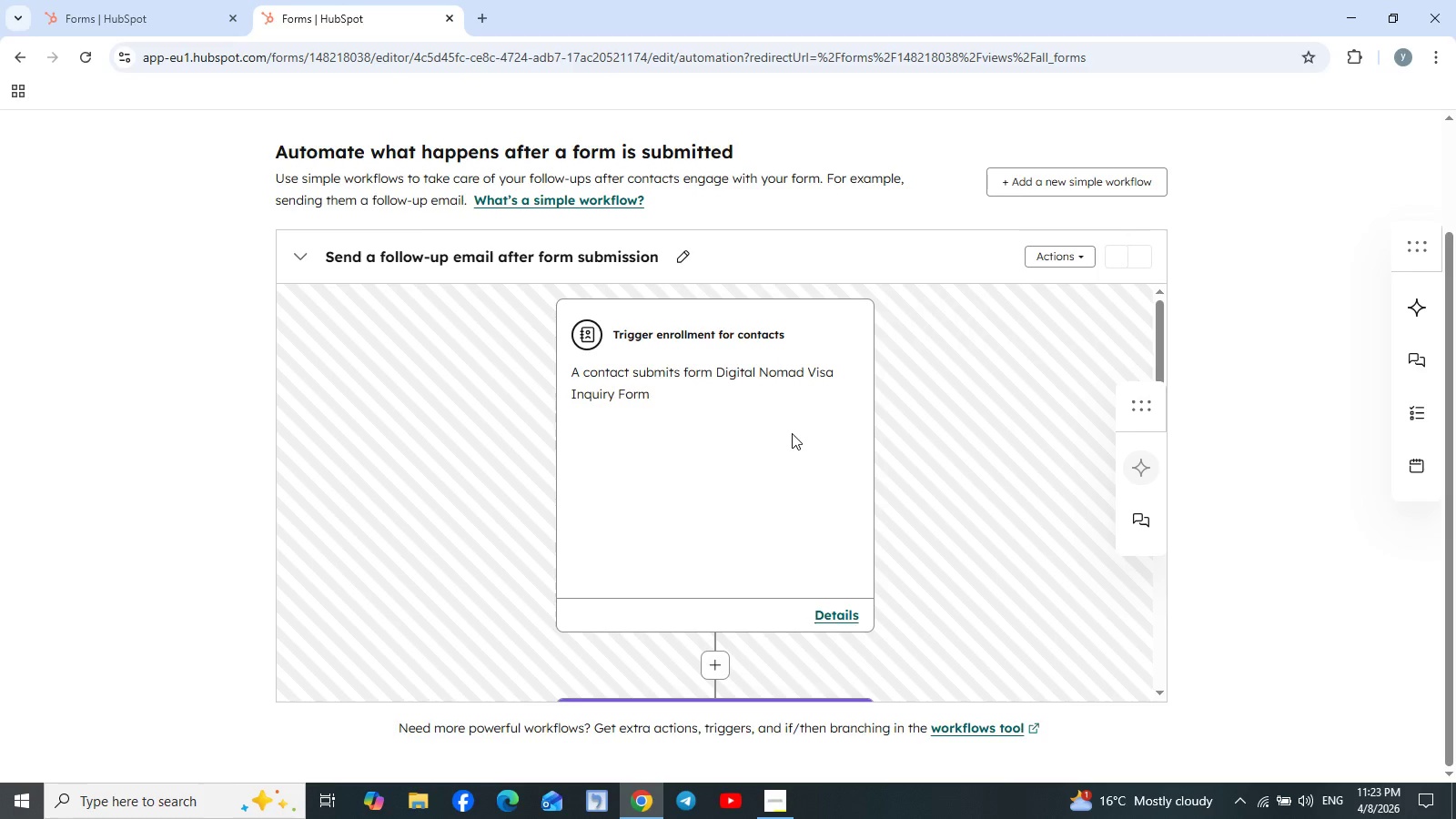 
scroll: coordinate [792, 433], scroll_direction: up, amount: 1.0
 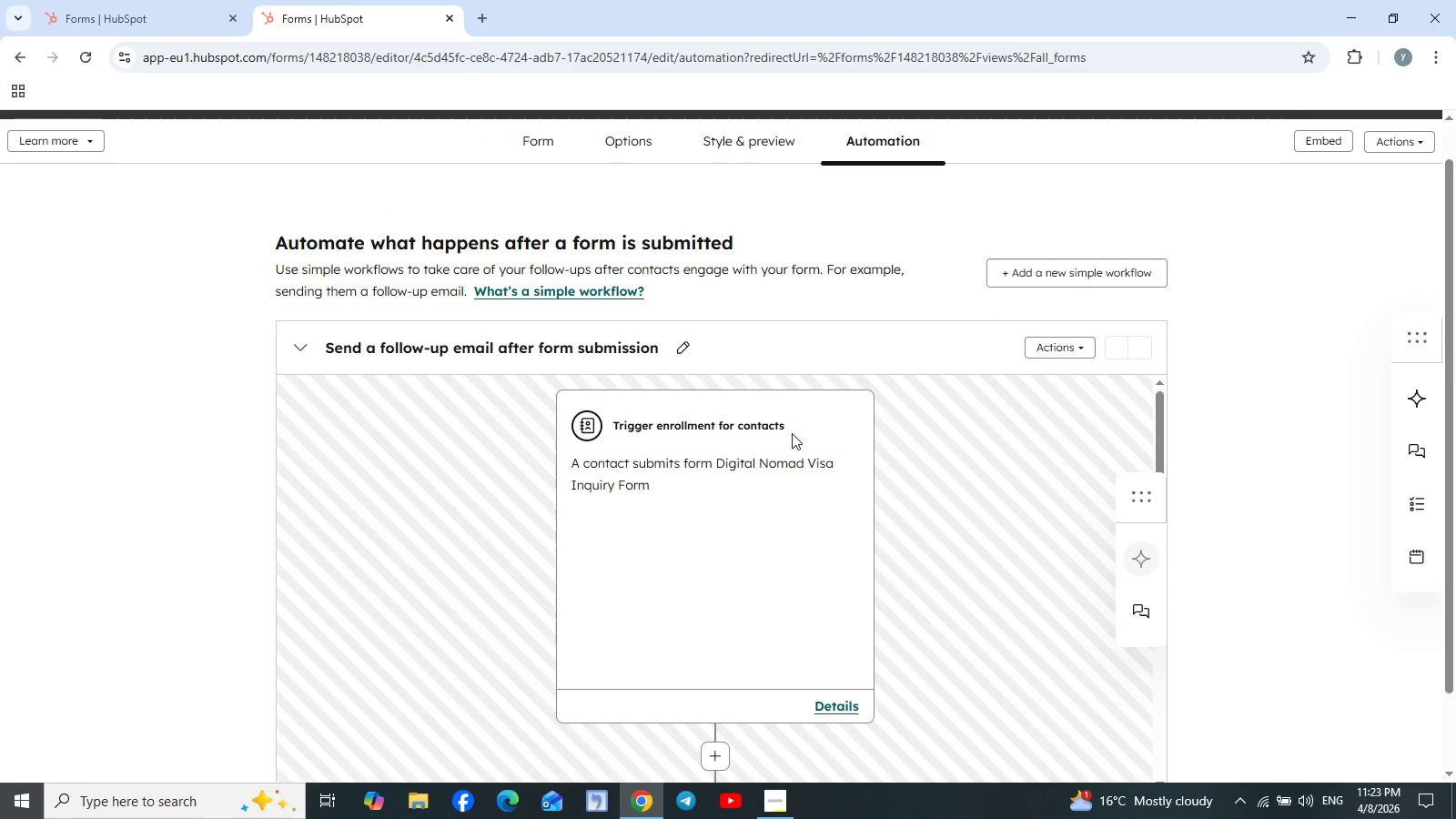 
scroll: coordinate [792, 433], scroll_direction: none, amount: 0.0
 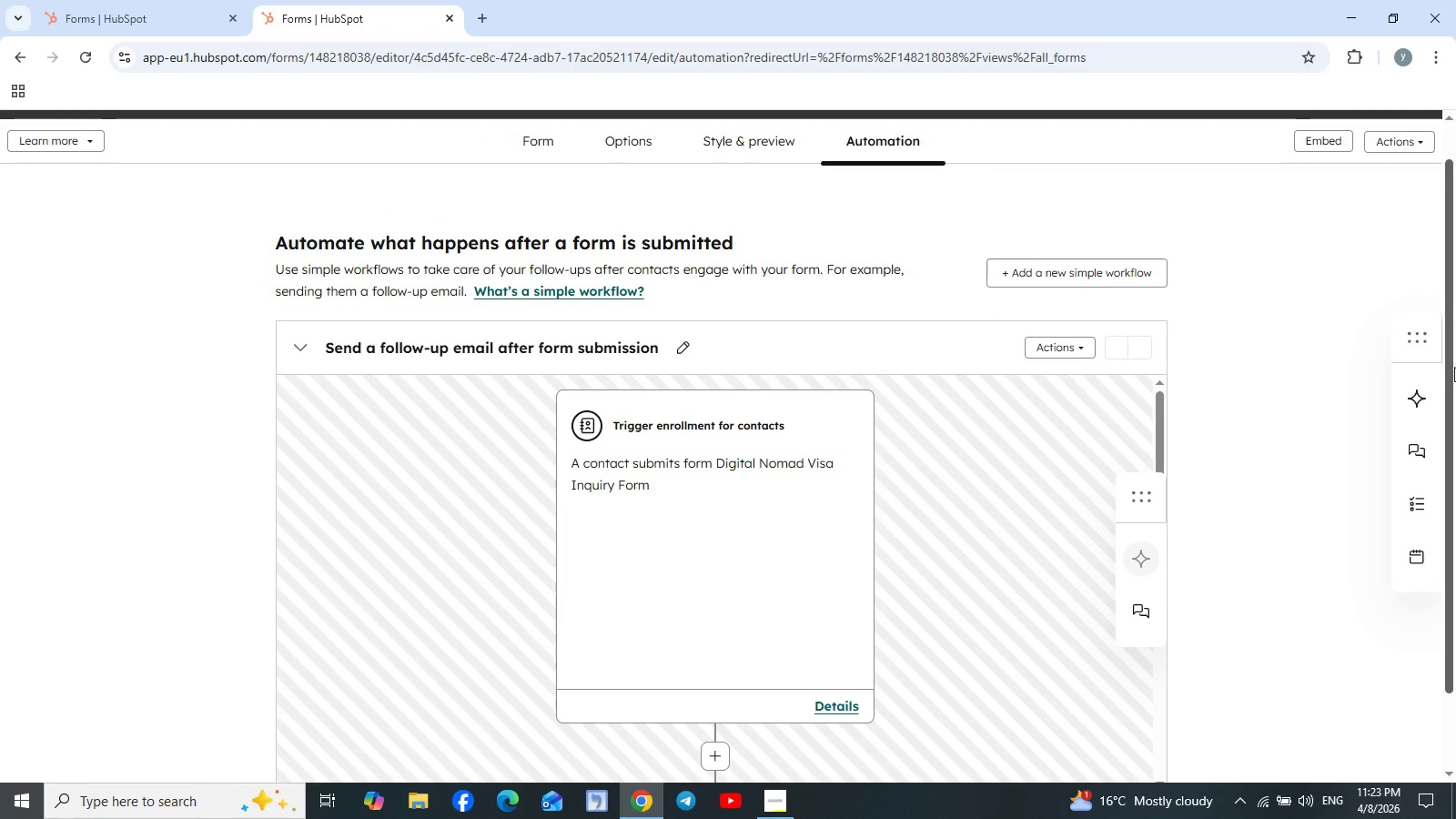 
left_click_drag(start_coordinate=[1448, 367], to_coordinate=[1450, 514])
 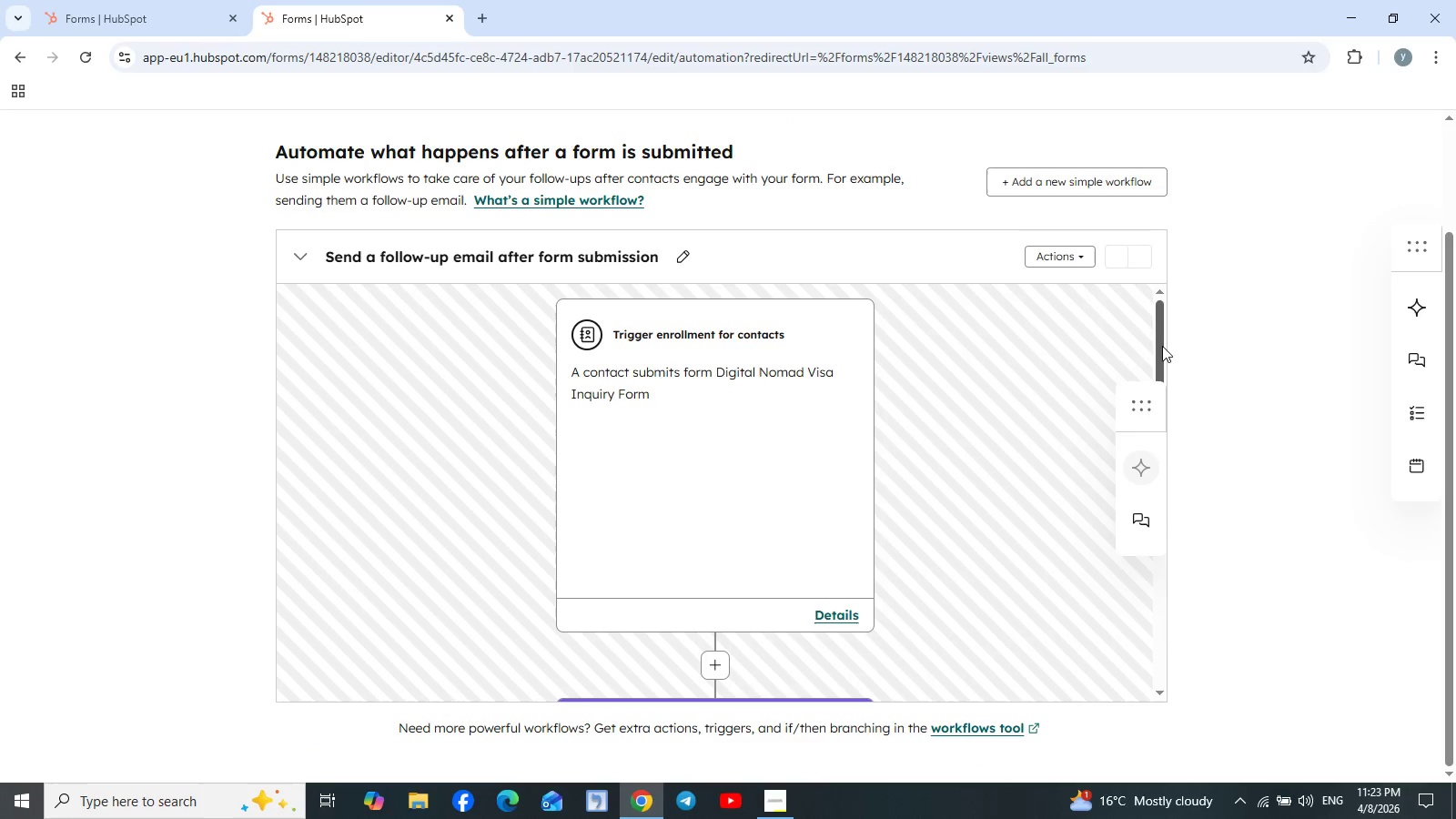 
left_click_drag(start_coordinate=[1163, 345], to_coordinate=[1170, 483])
 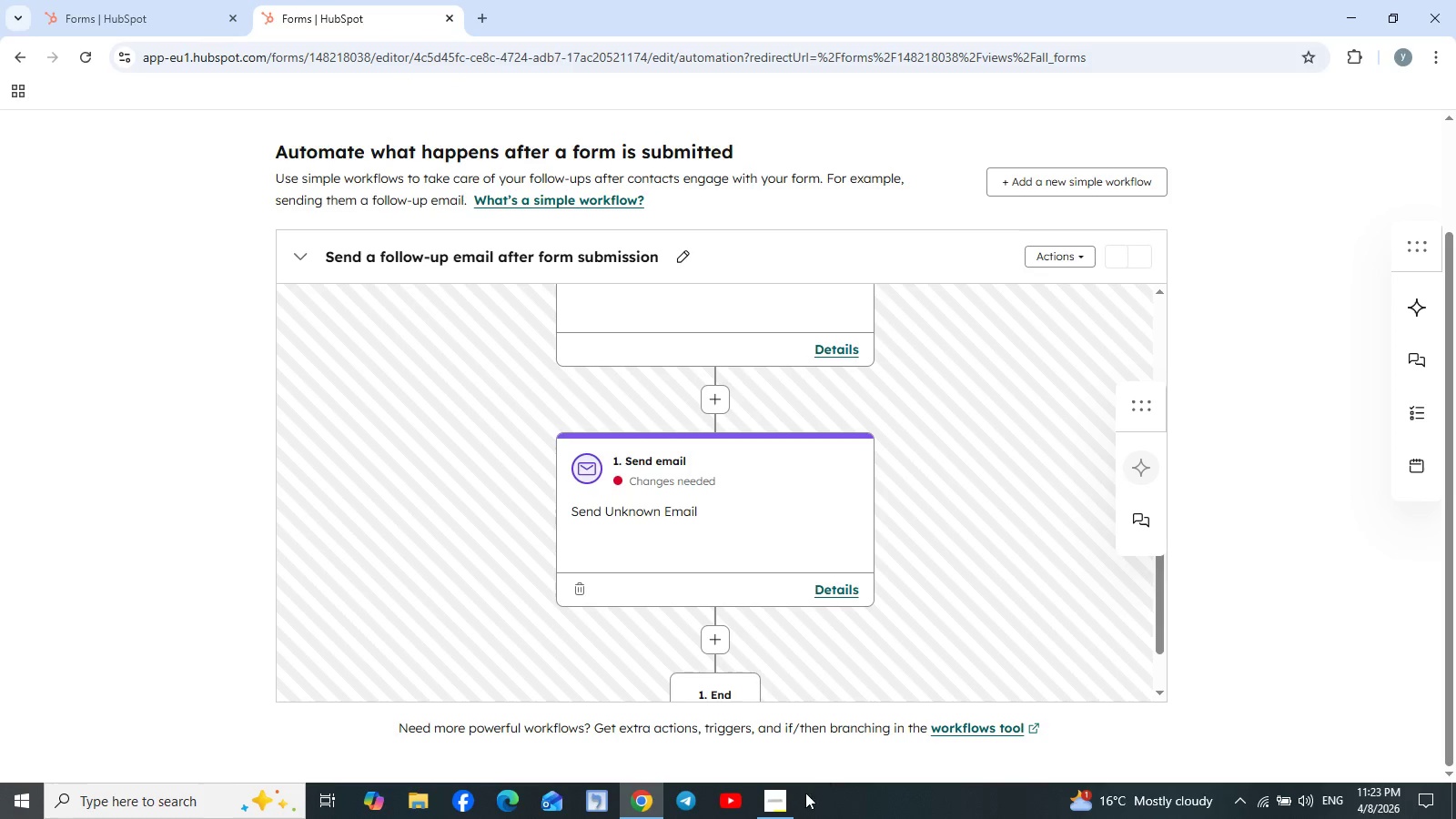 
left_click([791, 807])